 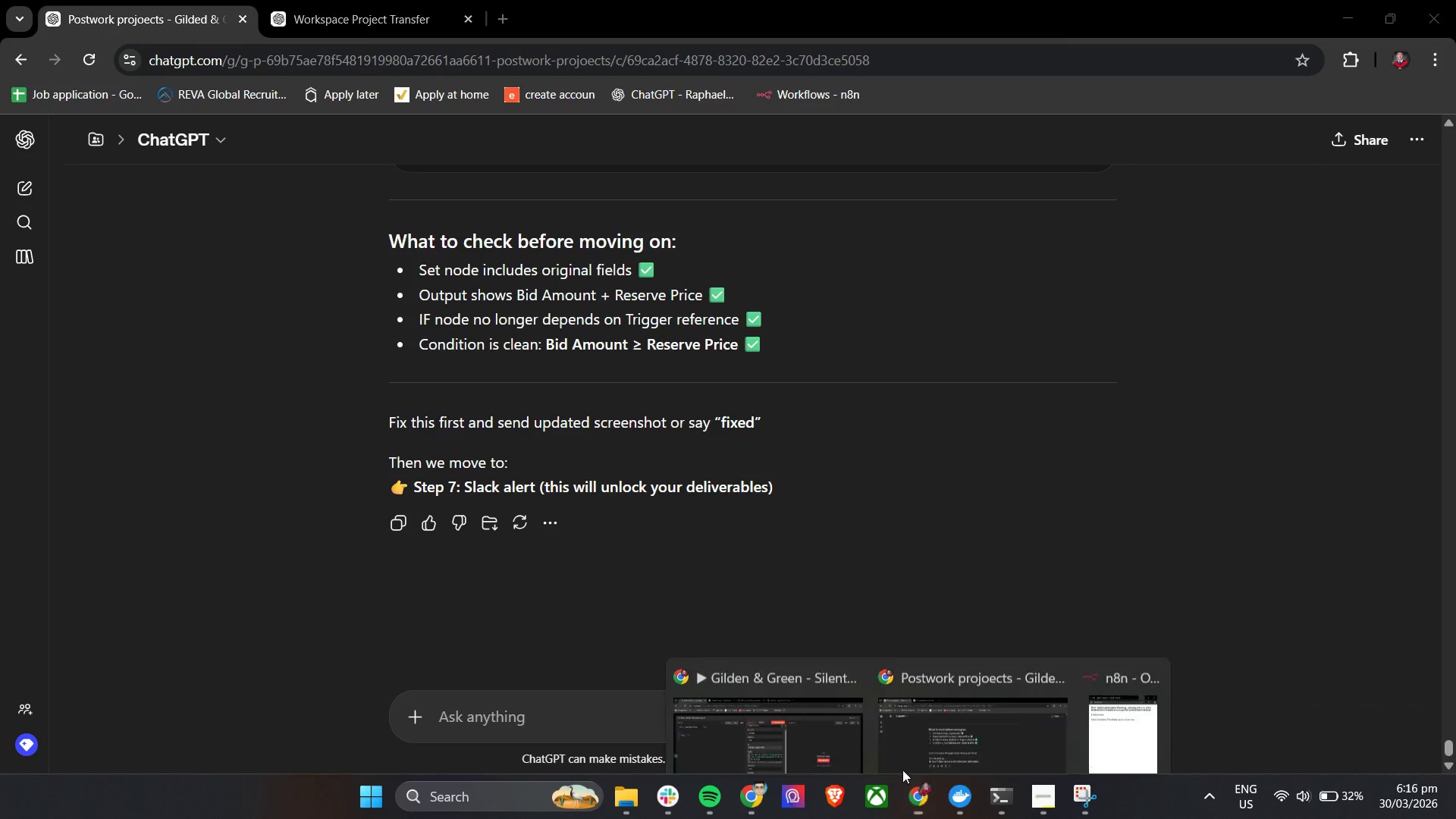 
left_click([795, 676])
 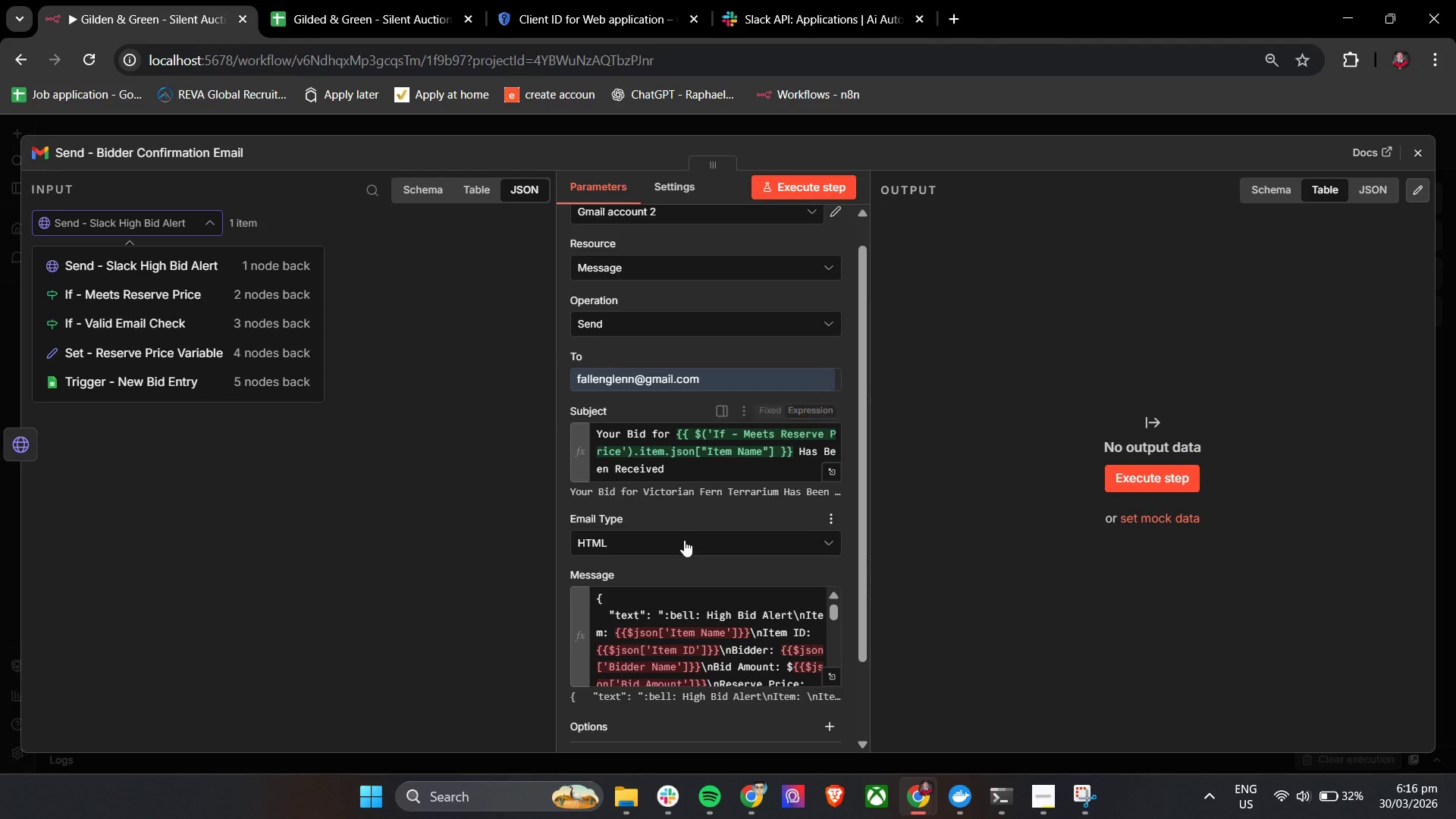 
scroll: coordinate [685, 541], scroll_direction: down, amount: 1.0
 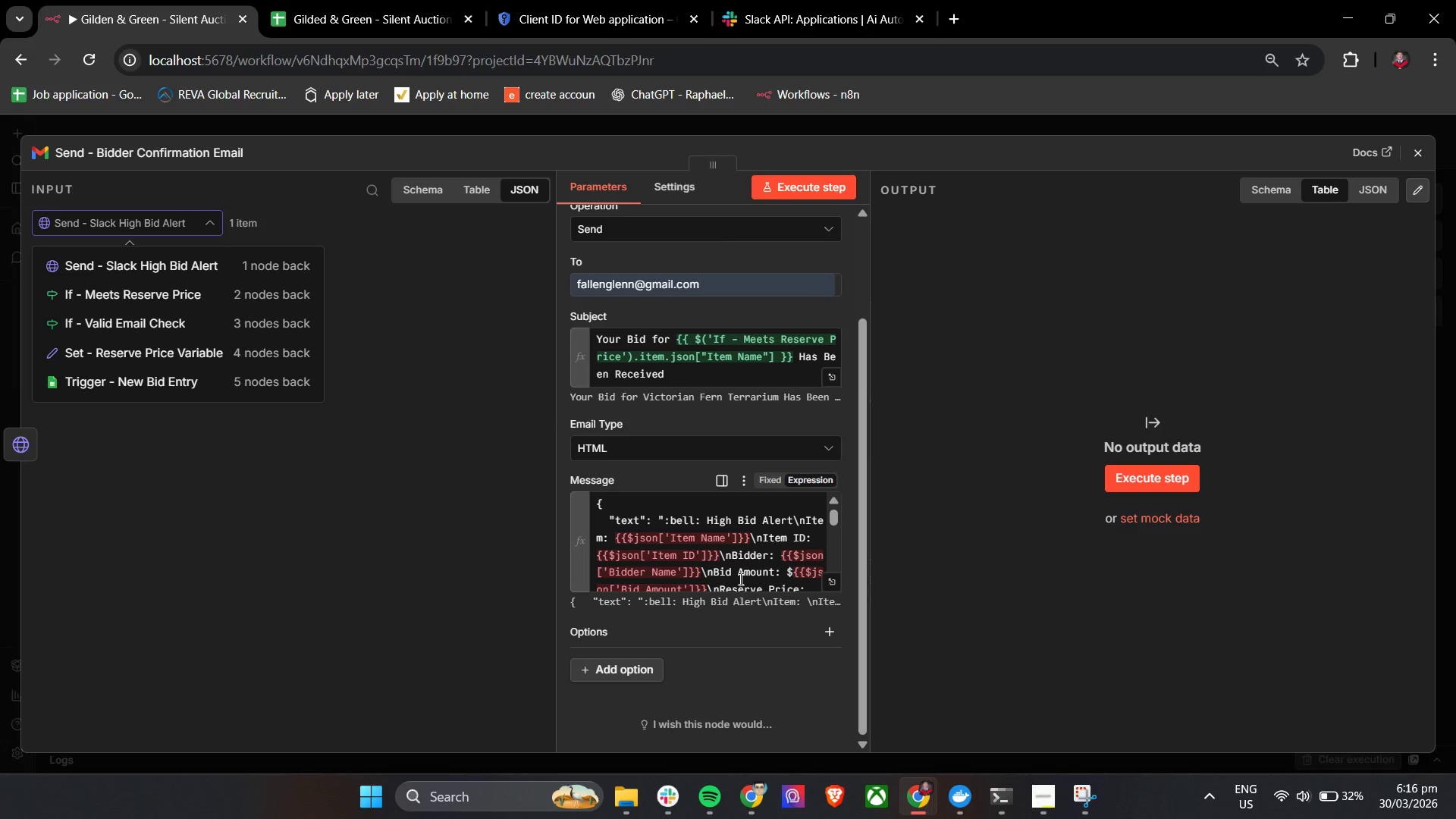 
left_click([739, 573])
 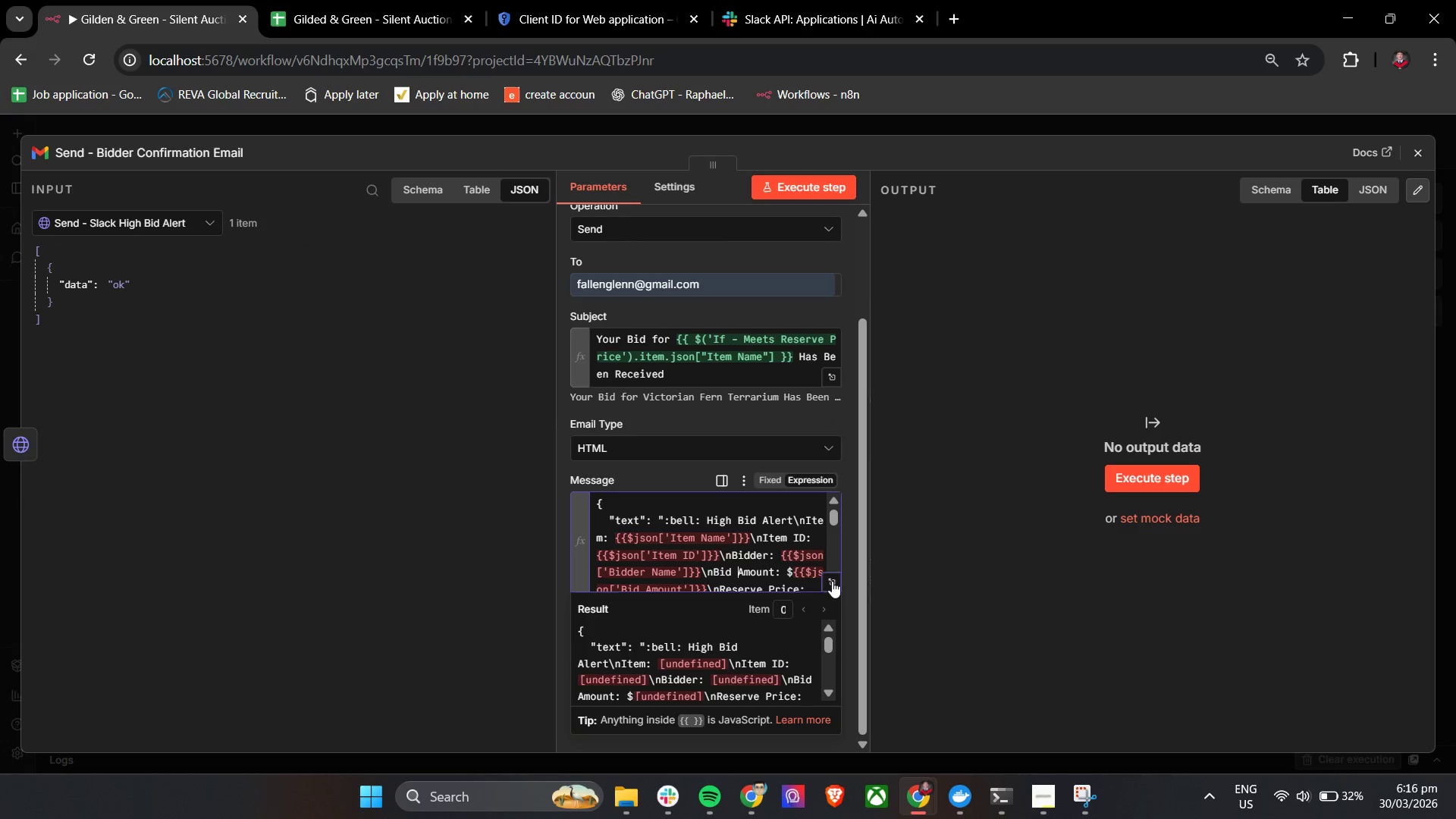 
double_click([832, 581])
 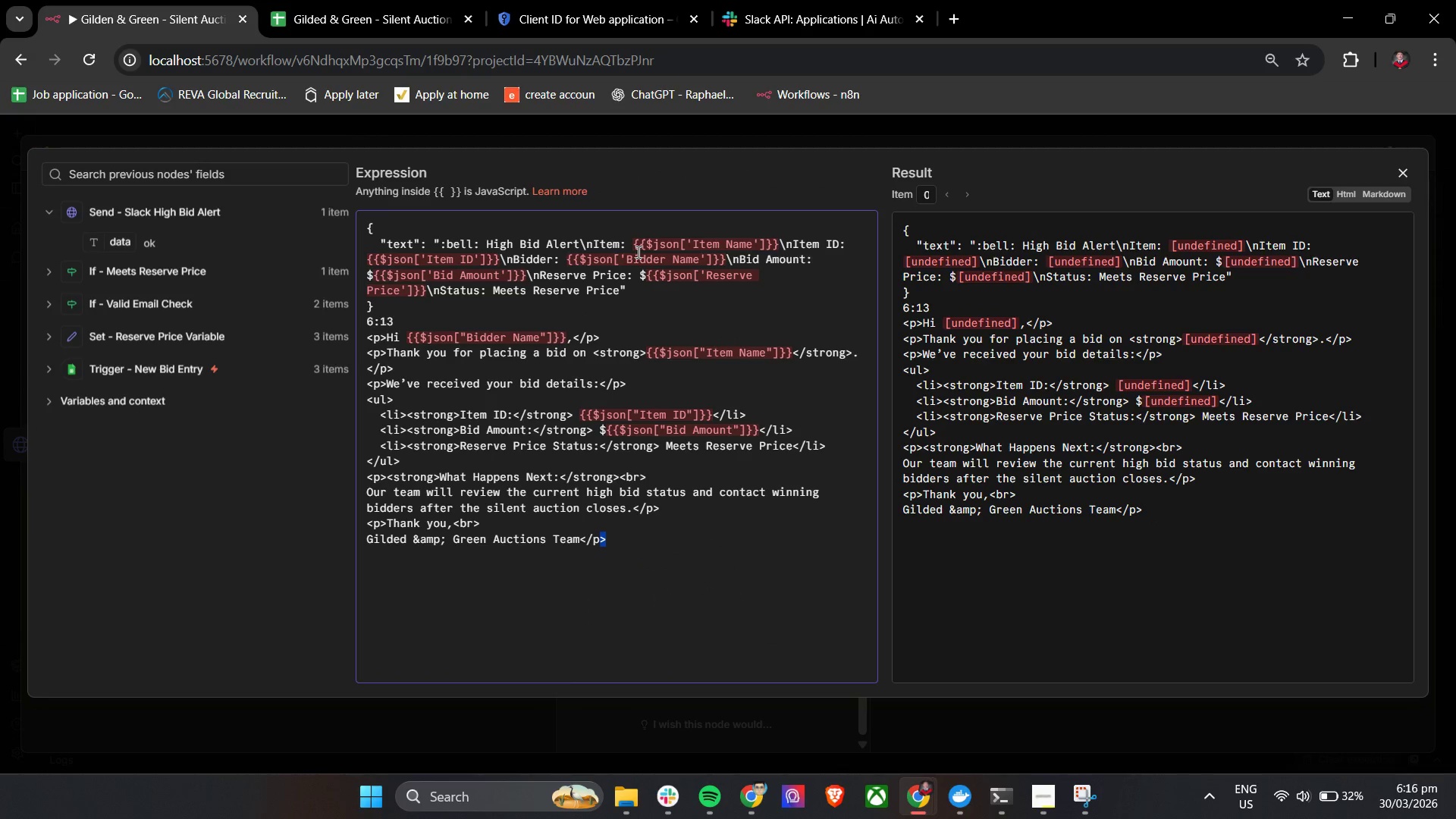 
wait(7.72)
 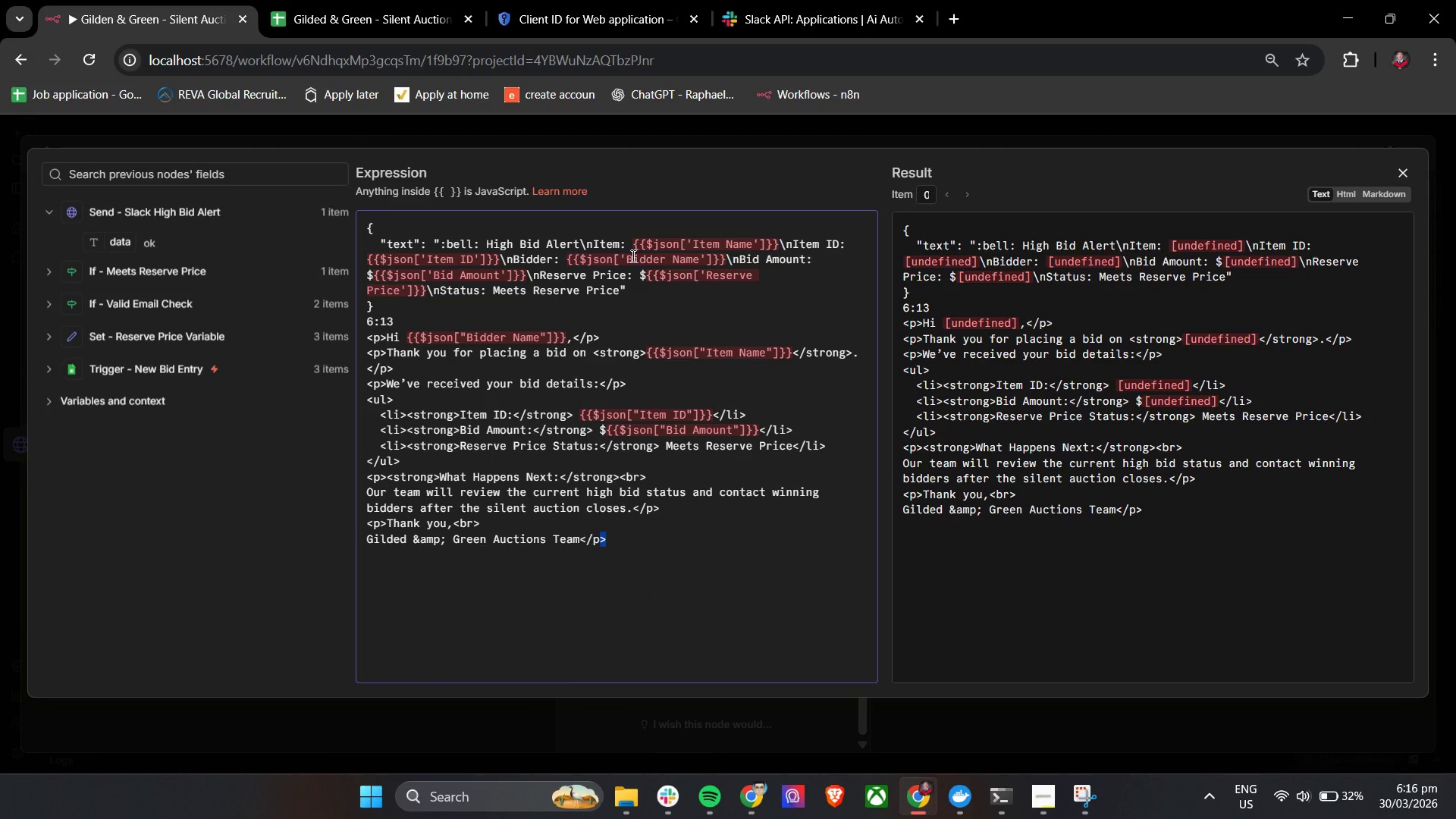 
mouse_move([597, 247])
 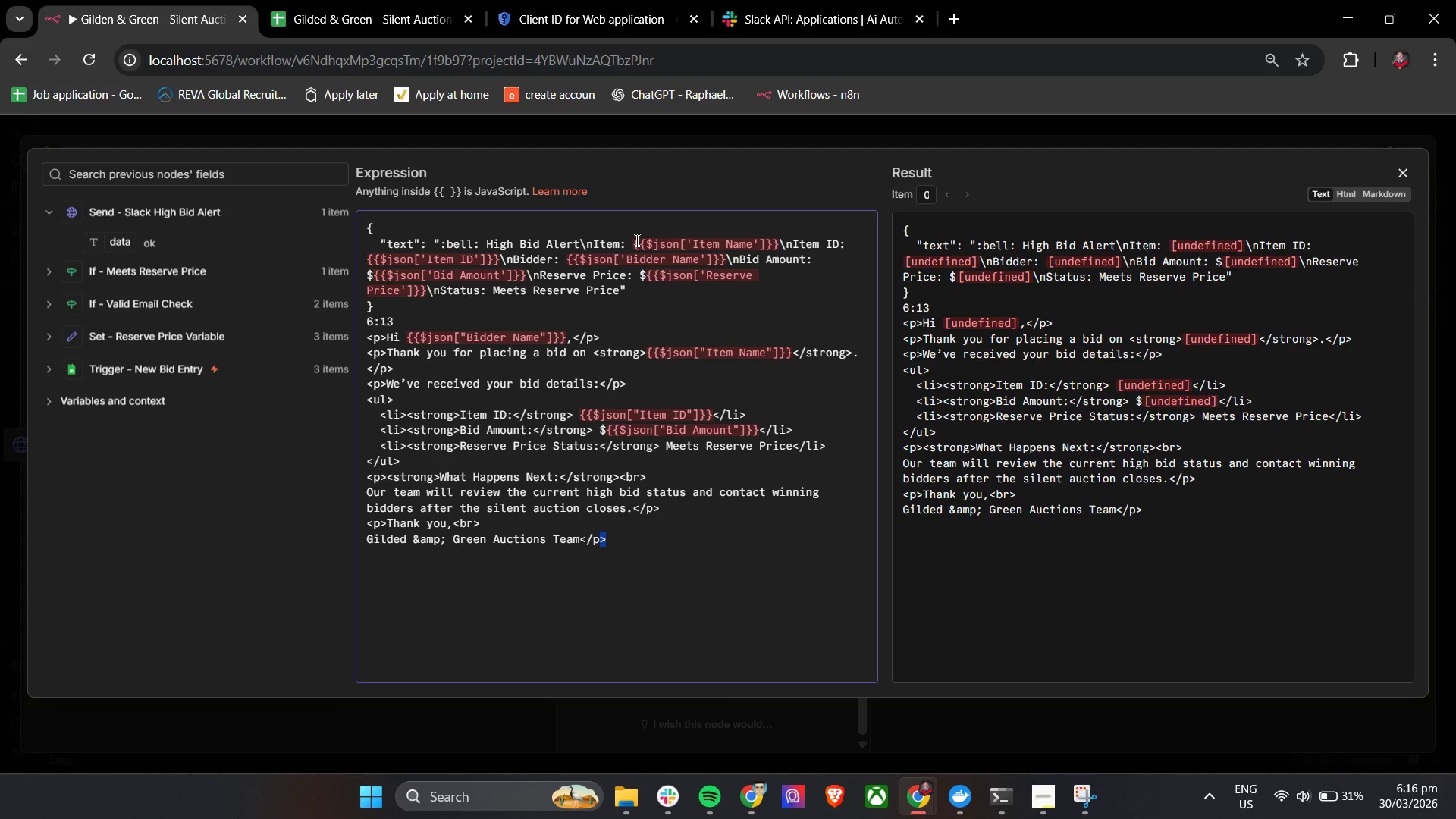 
left_click_drag(start_coordinate=[632, 239], to_coordinate=[778, 240])
 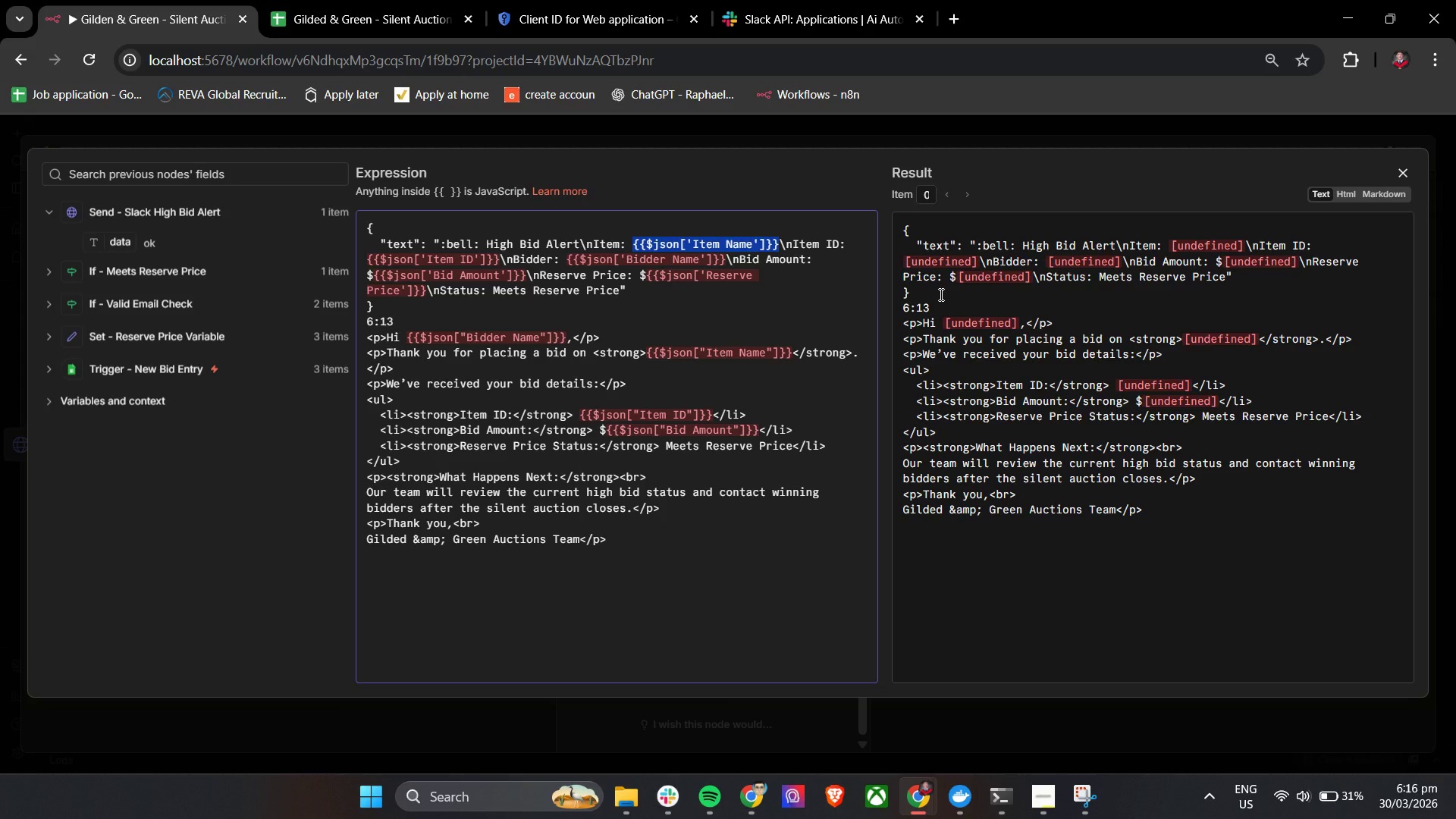 
wait(11.8)
 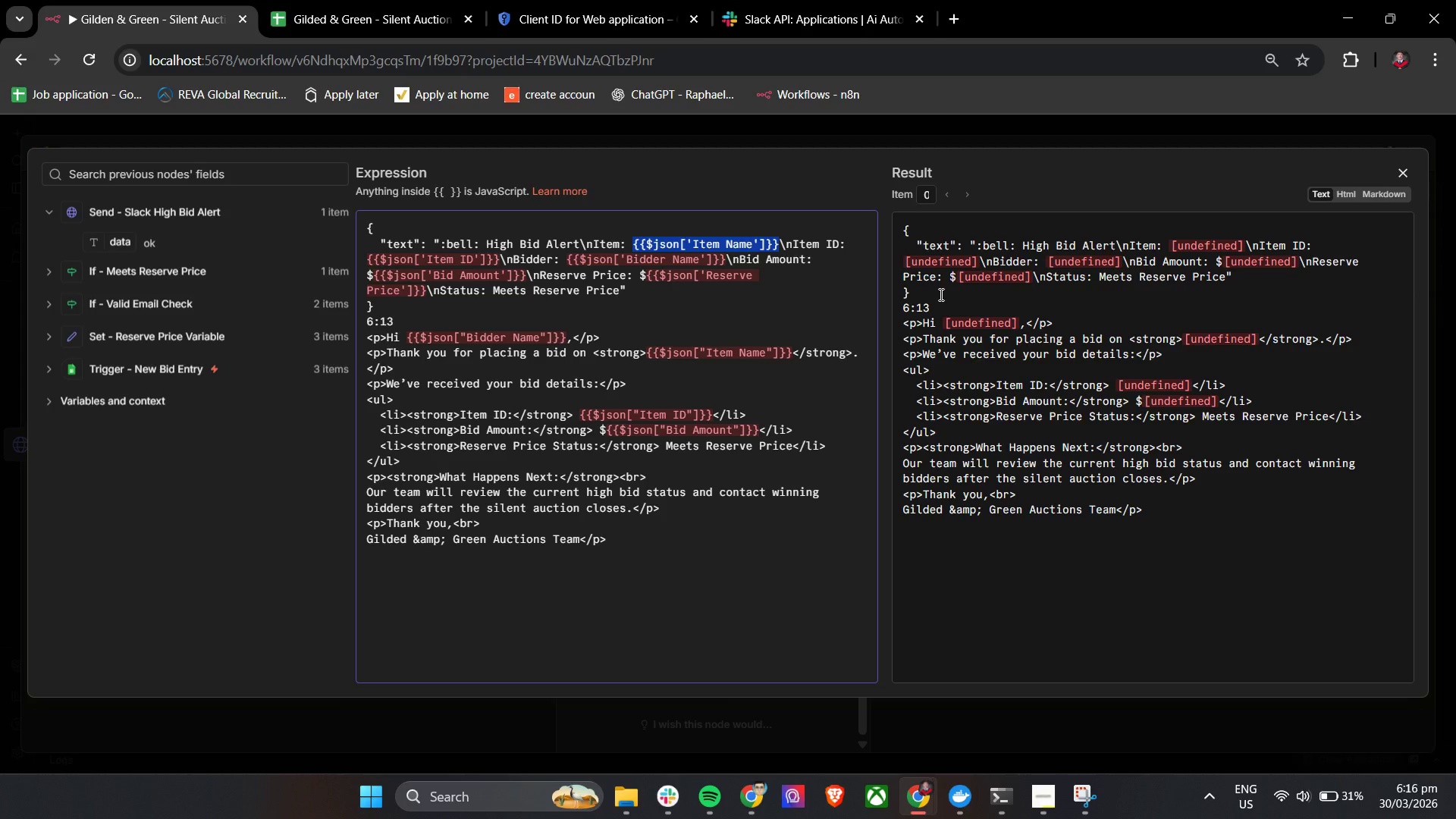 
left_click([669, 792])
 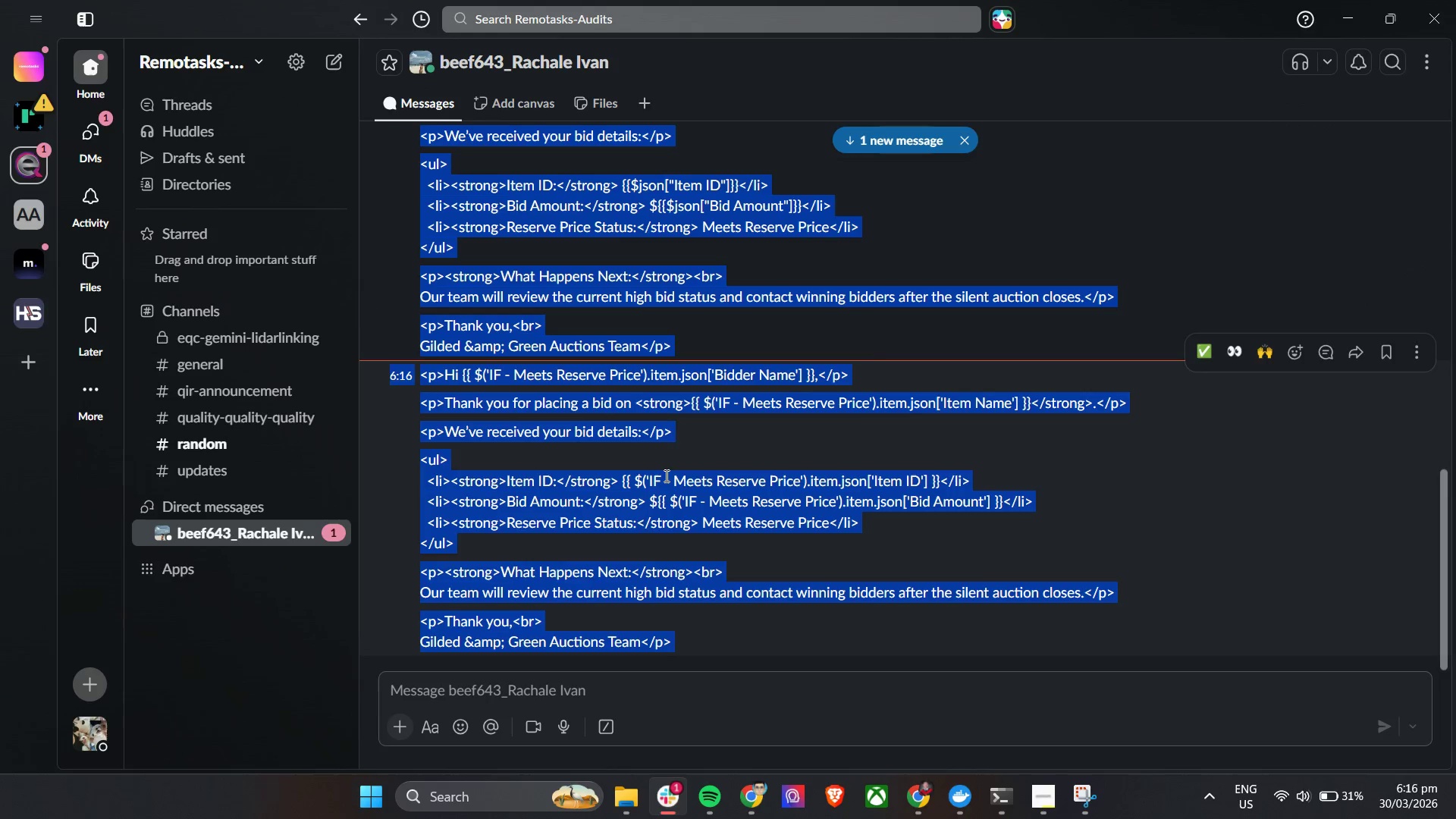 
left_click([737, 619])
 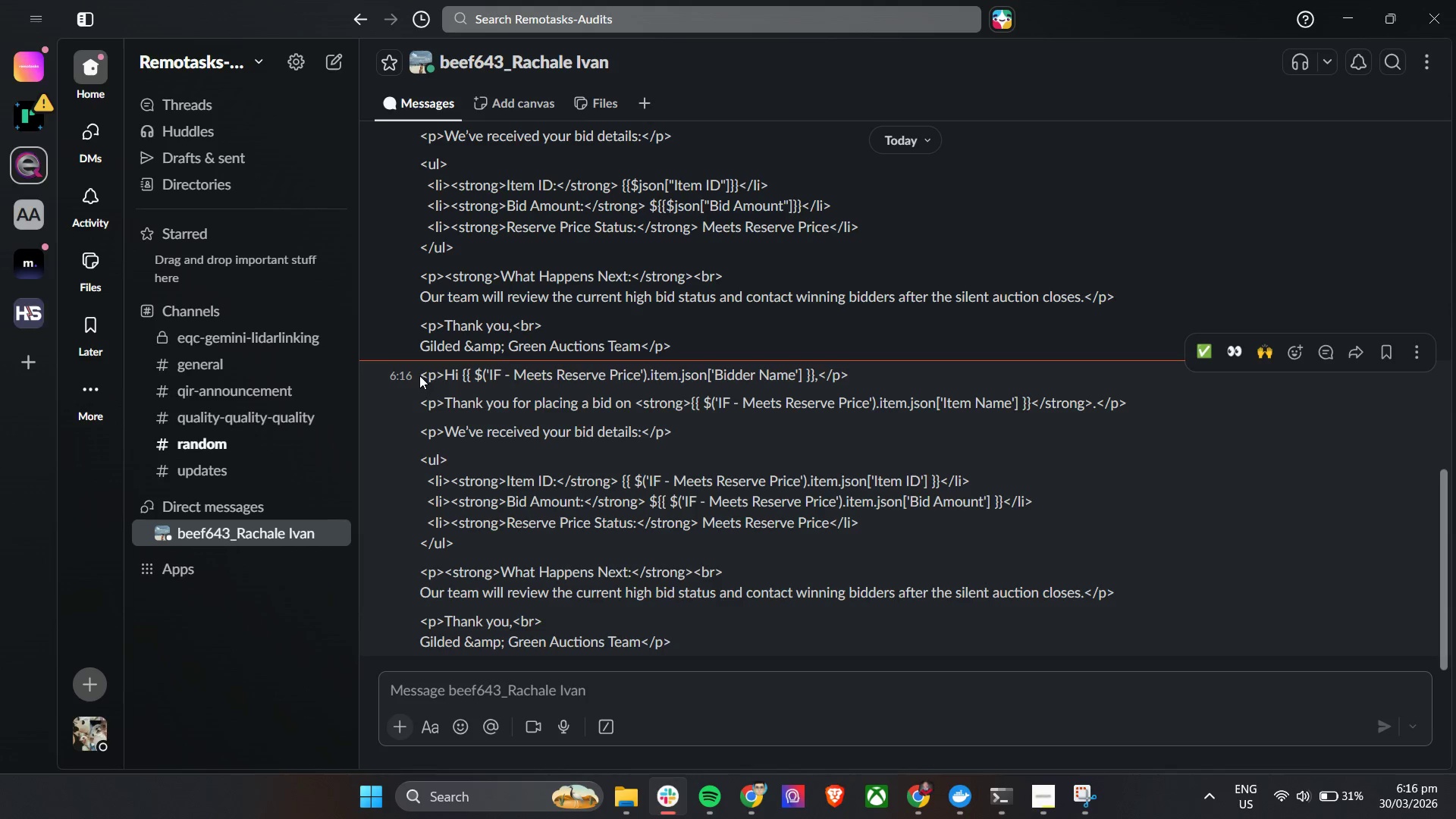 
scroll: coordinate [670, 476], scroll_direction: down, amount: 5.0
 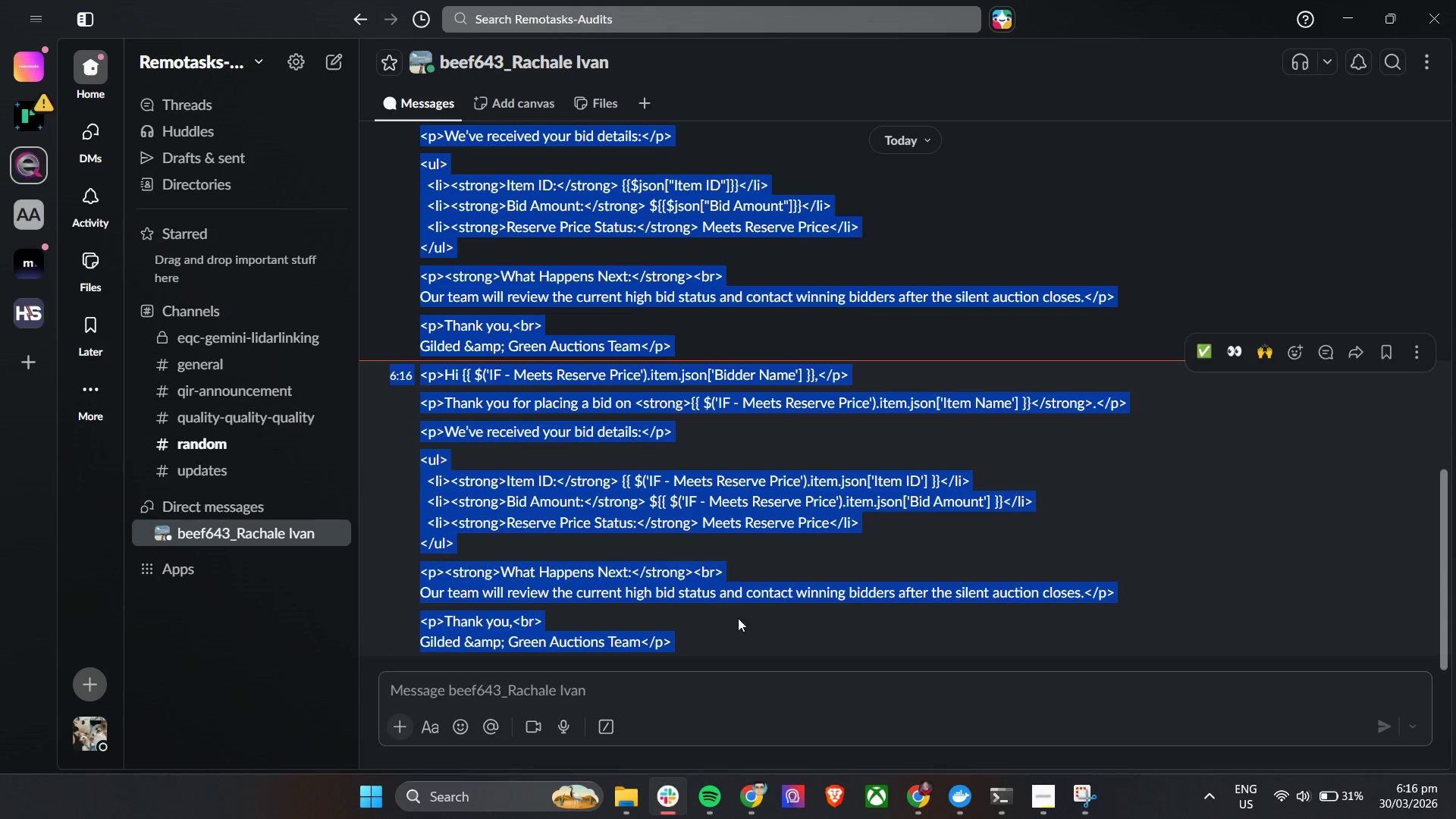 
left_click_drag(start_coordinate=[419, 375], to_coordinate=[735, 640])
 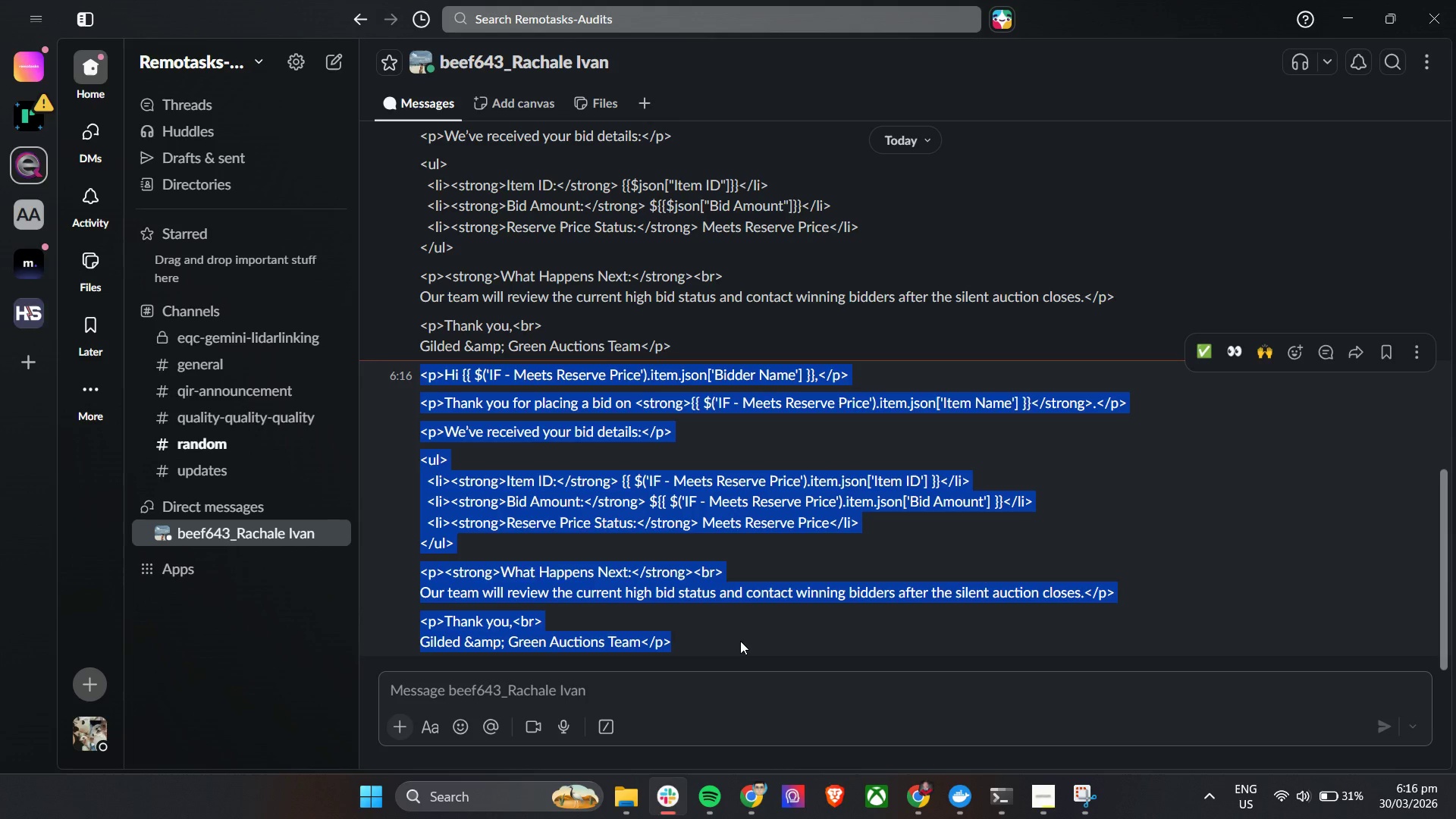 
key(Control+C)
 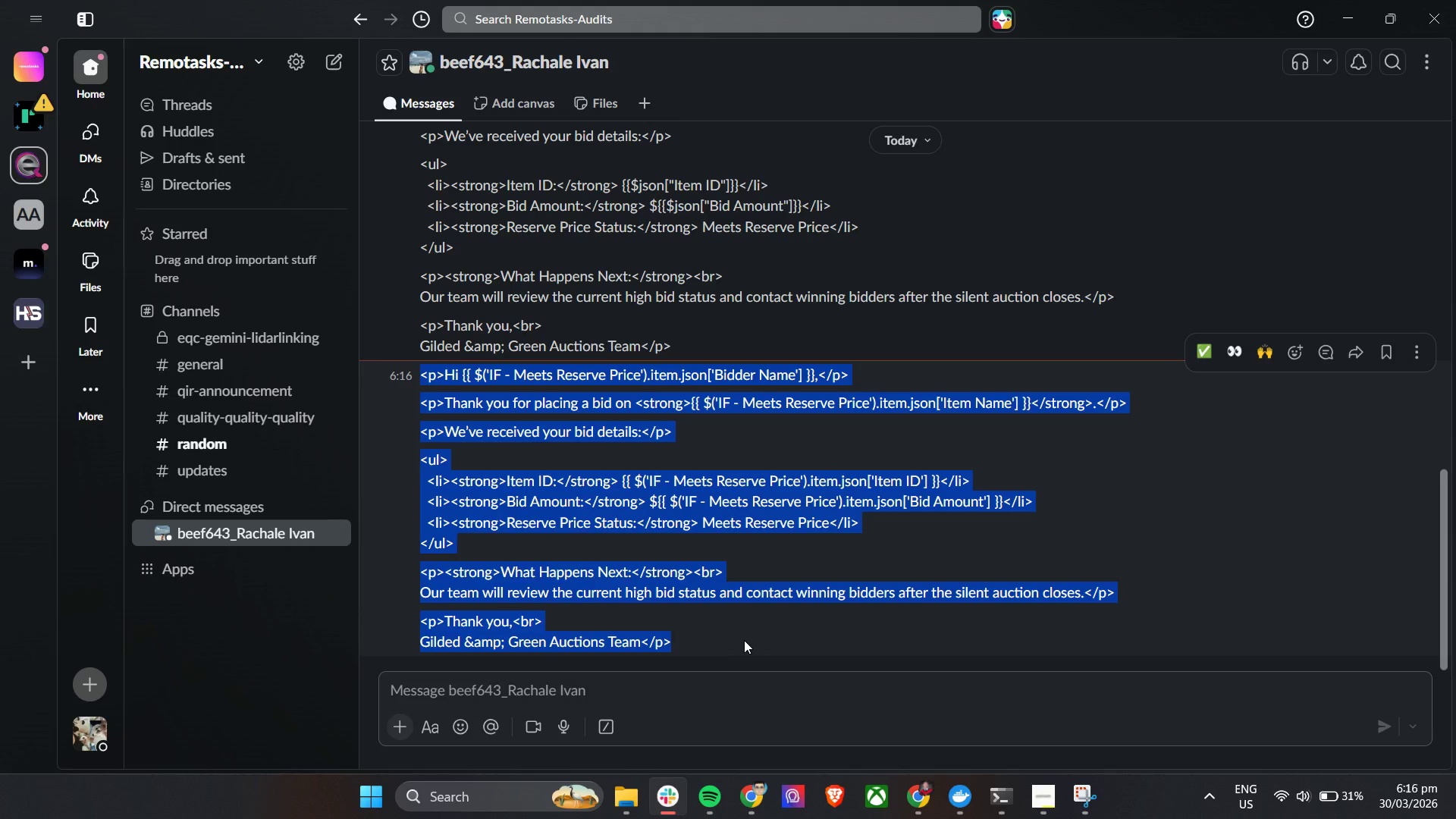 
key(Control+C)
 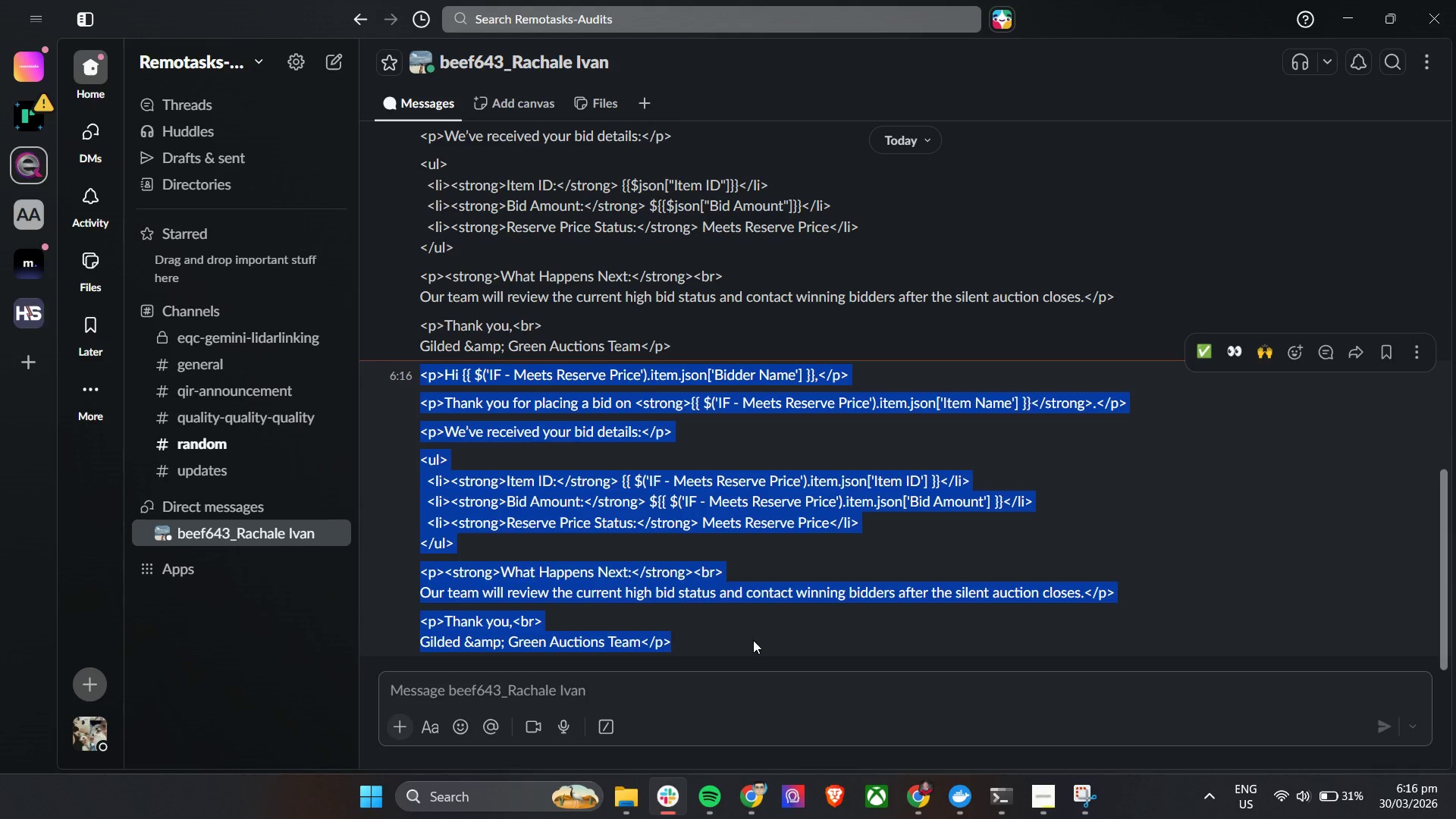 
key(Control+C)
 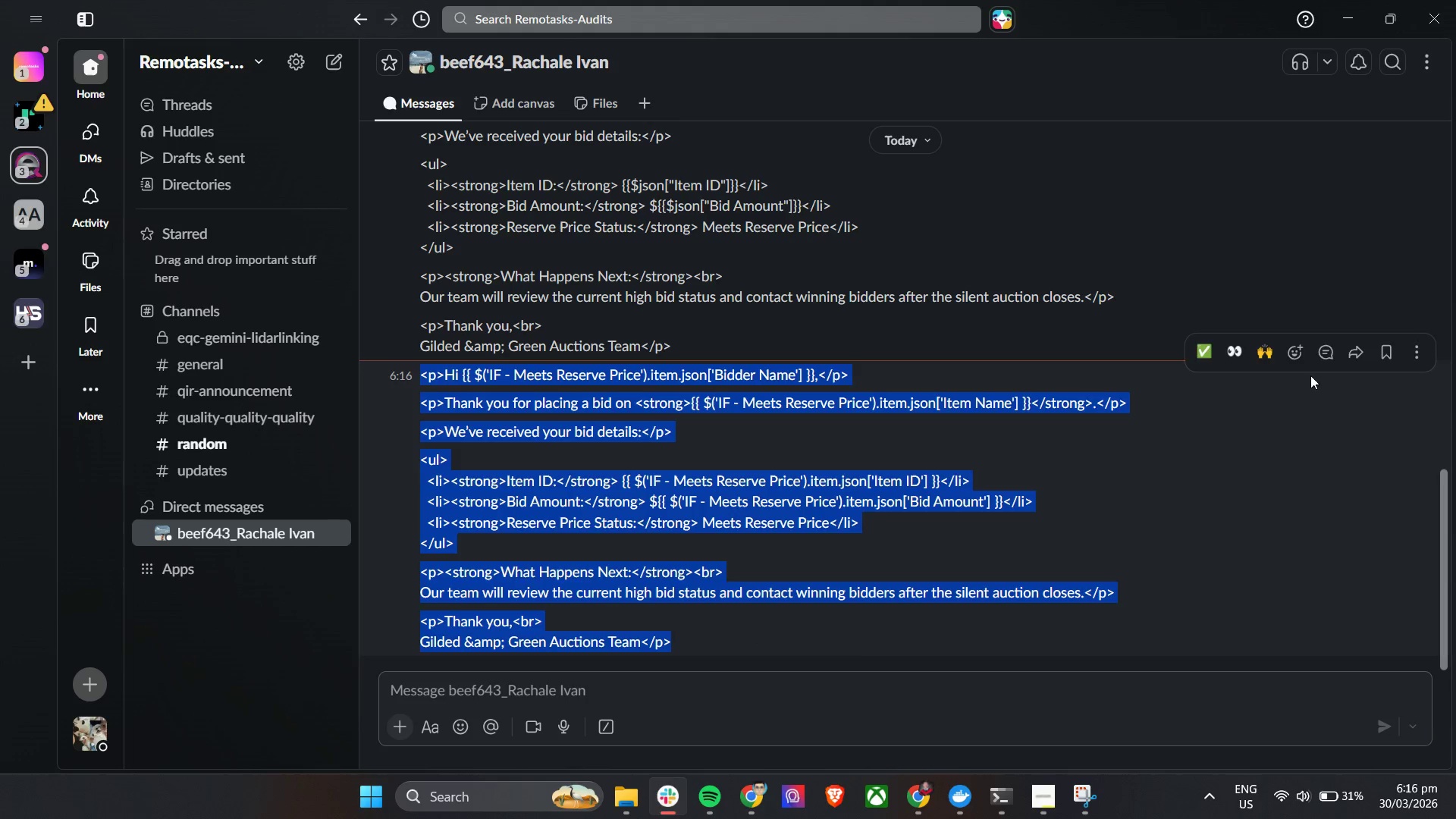 
key(Control+C)
 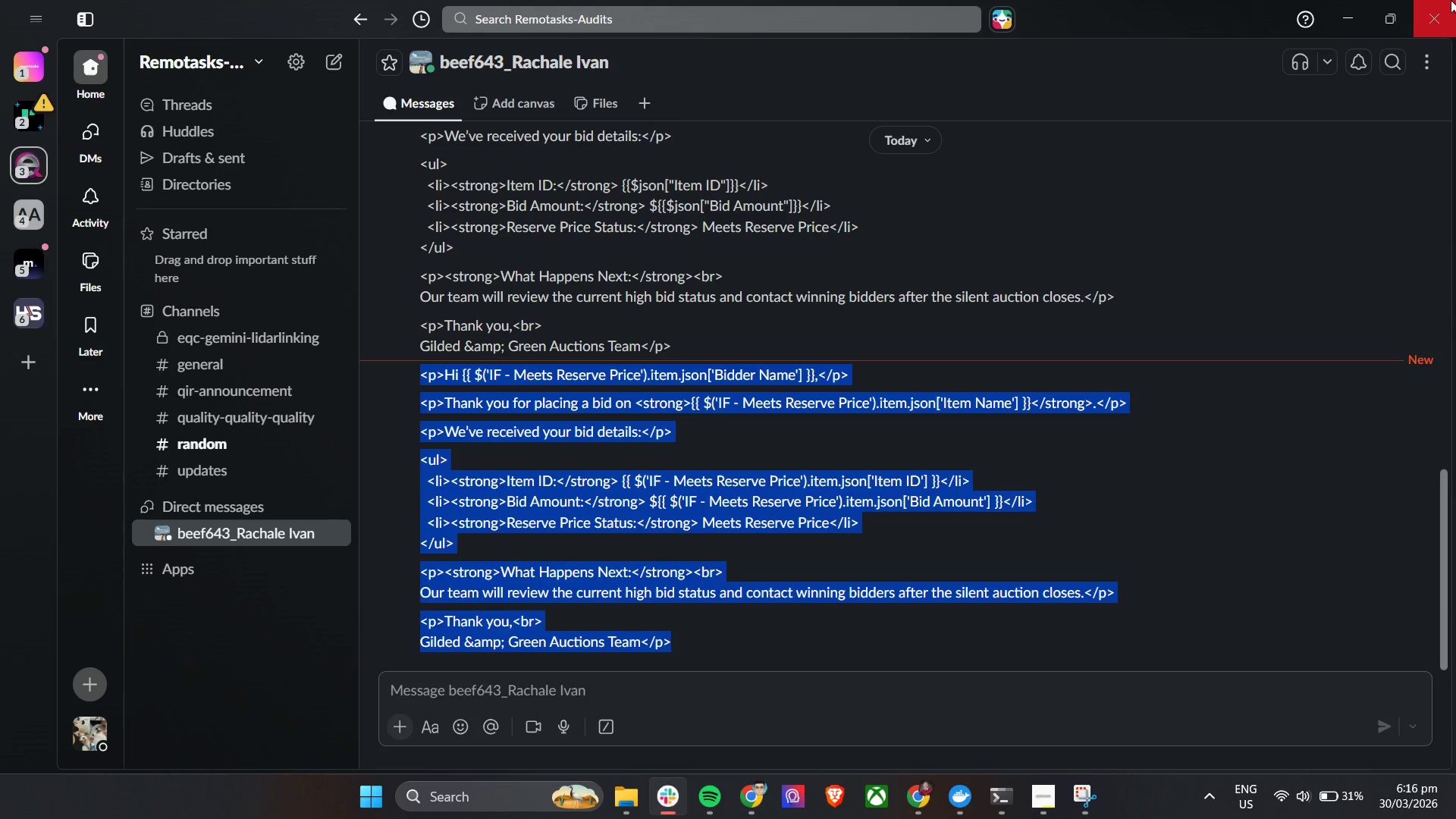 
key(Control+C)
 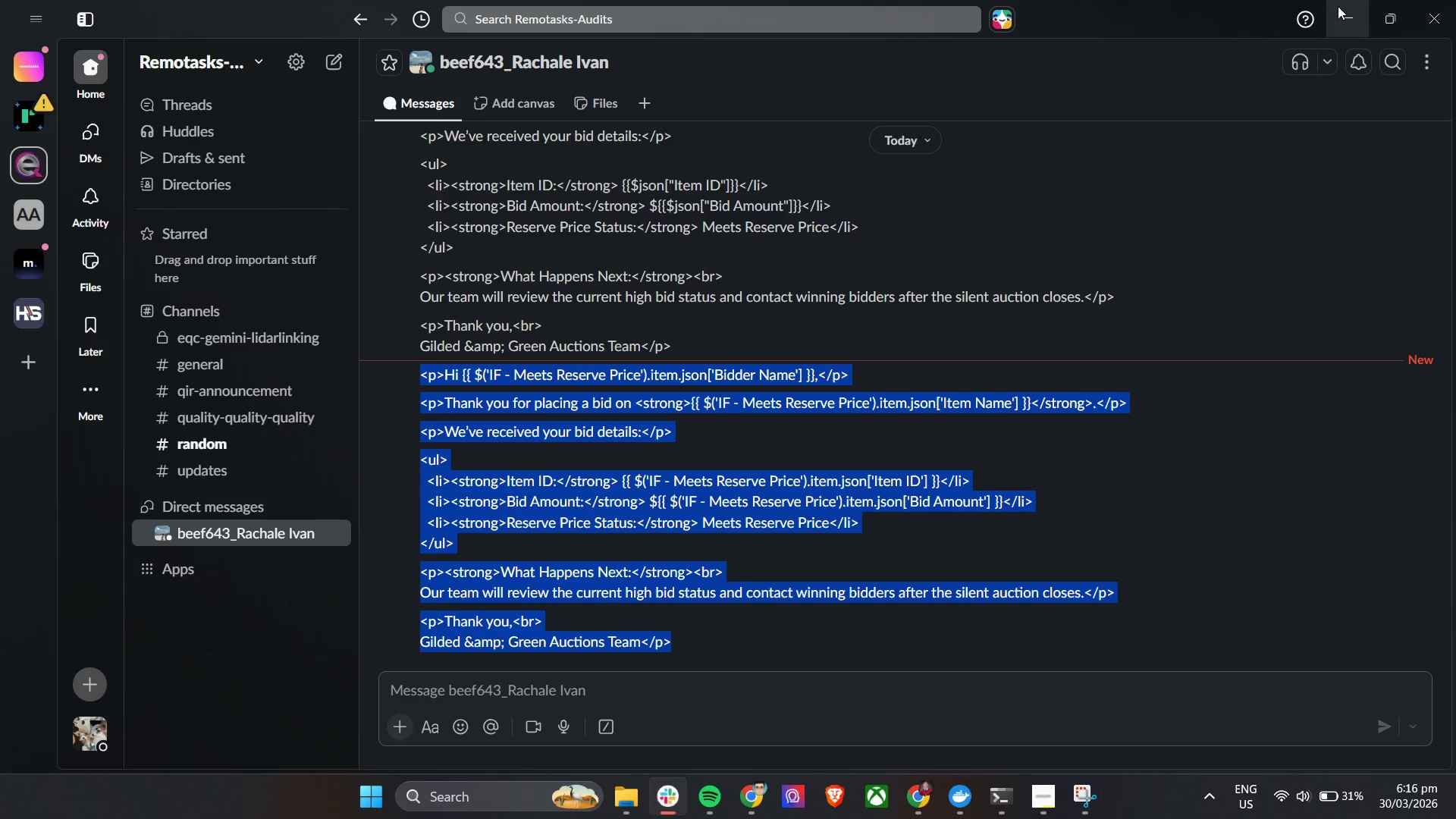 
left_click([1337, 6])
 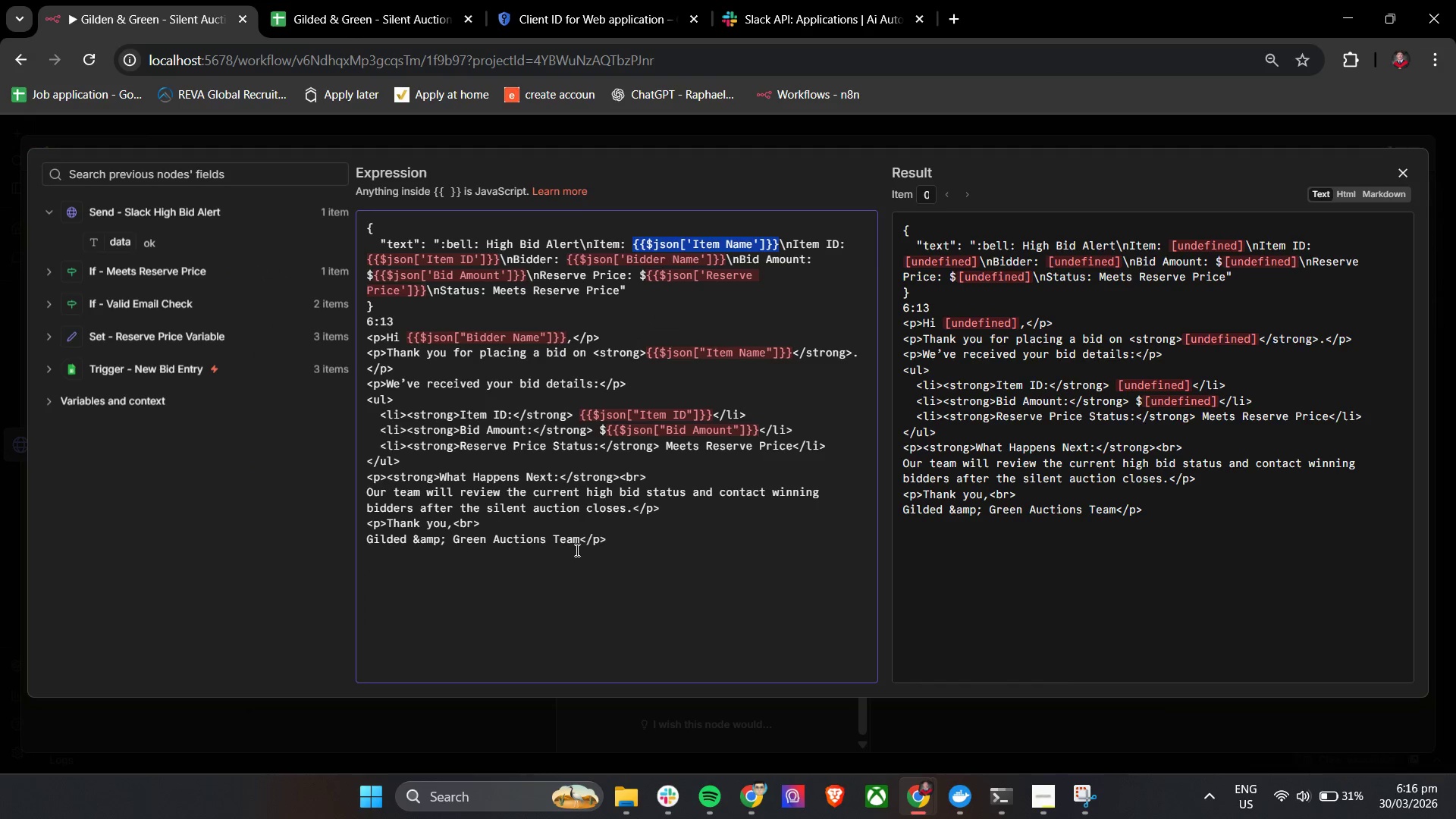 
left_click([639, 555])
 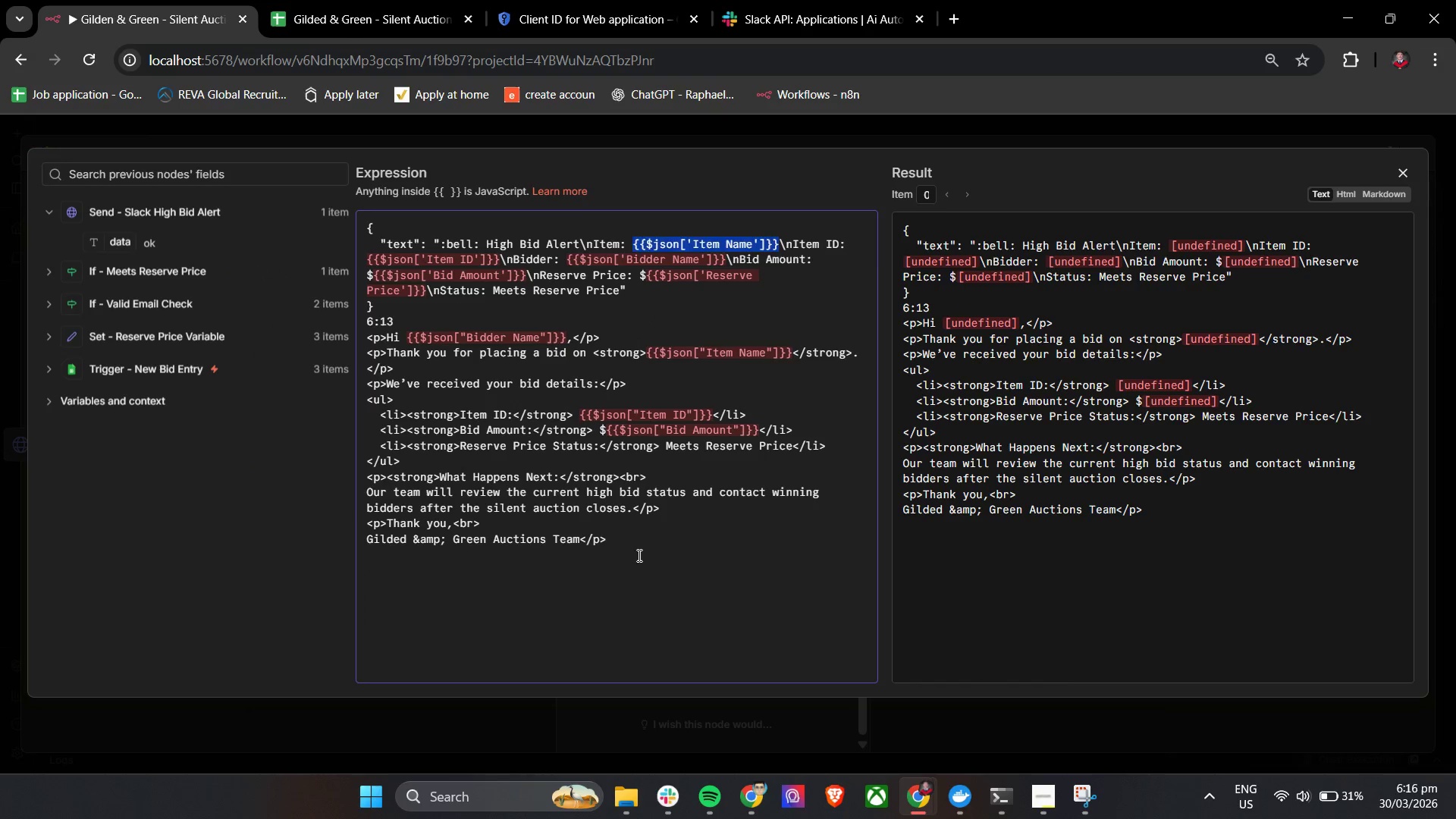 
key(Control+A)
 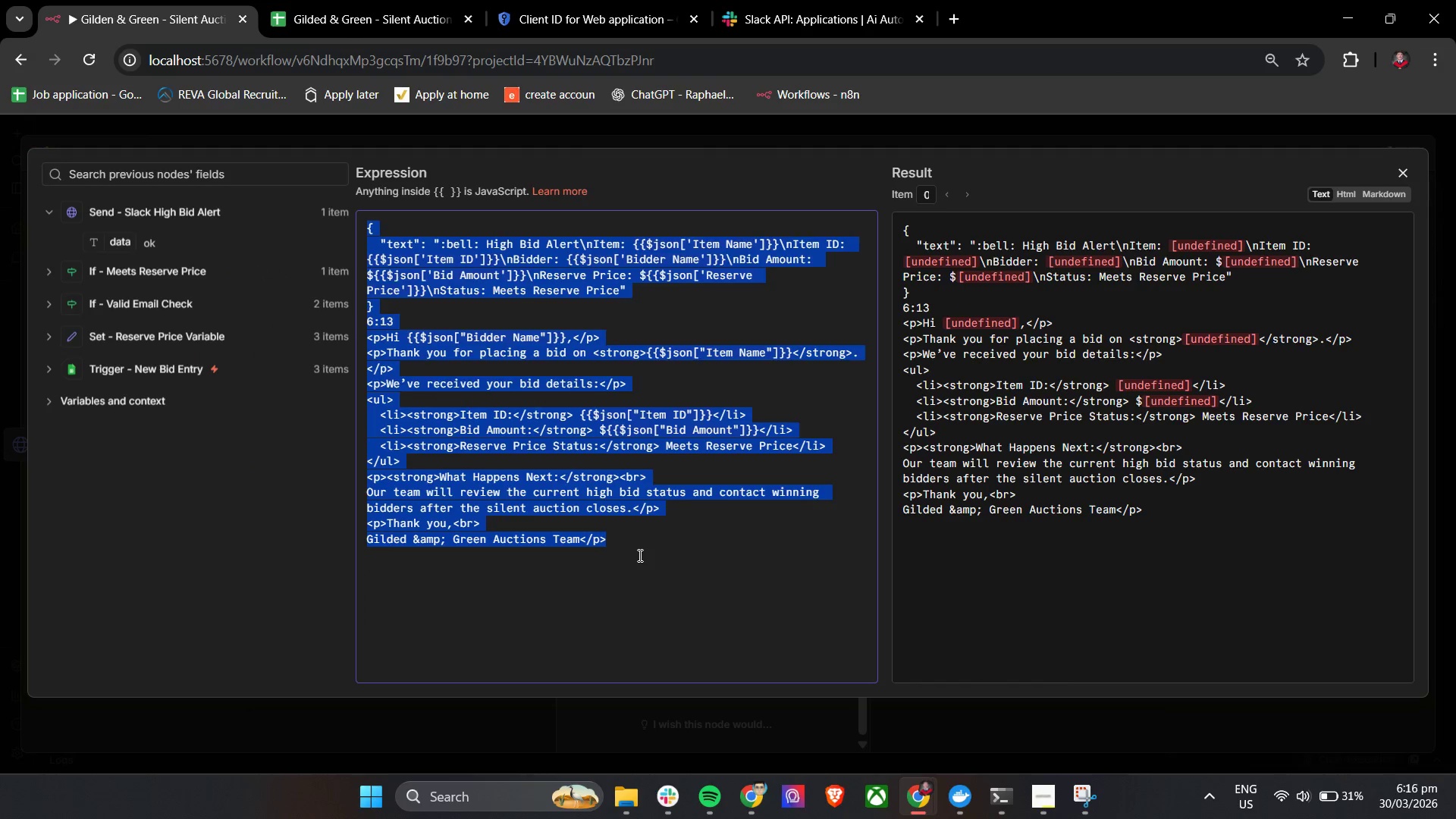 
key(Control+V)
 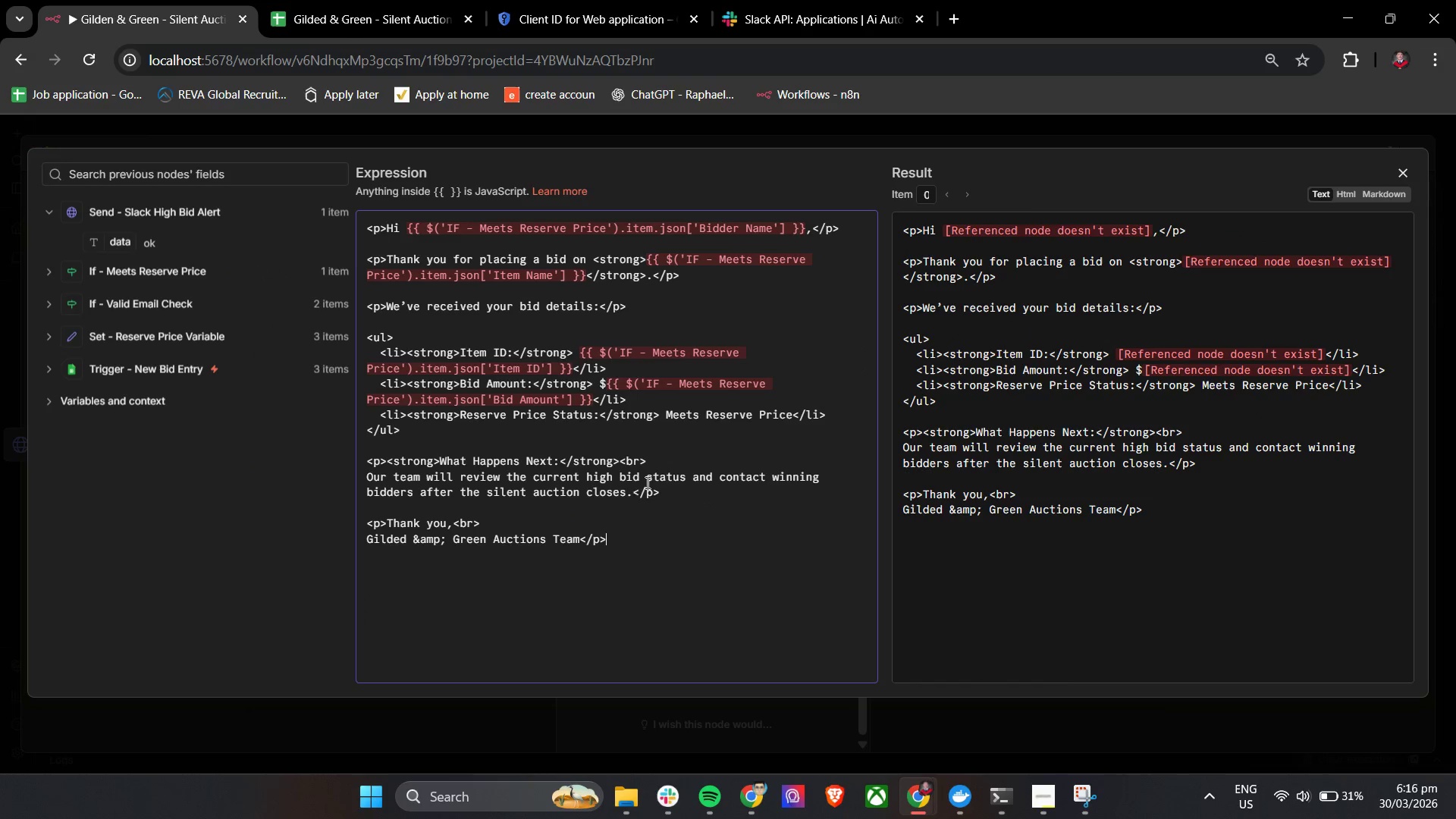 
left_click([169, 279])
 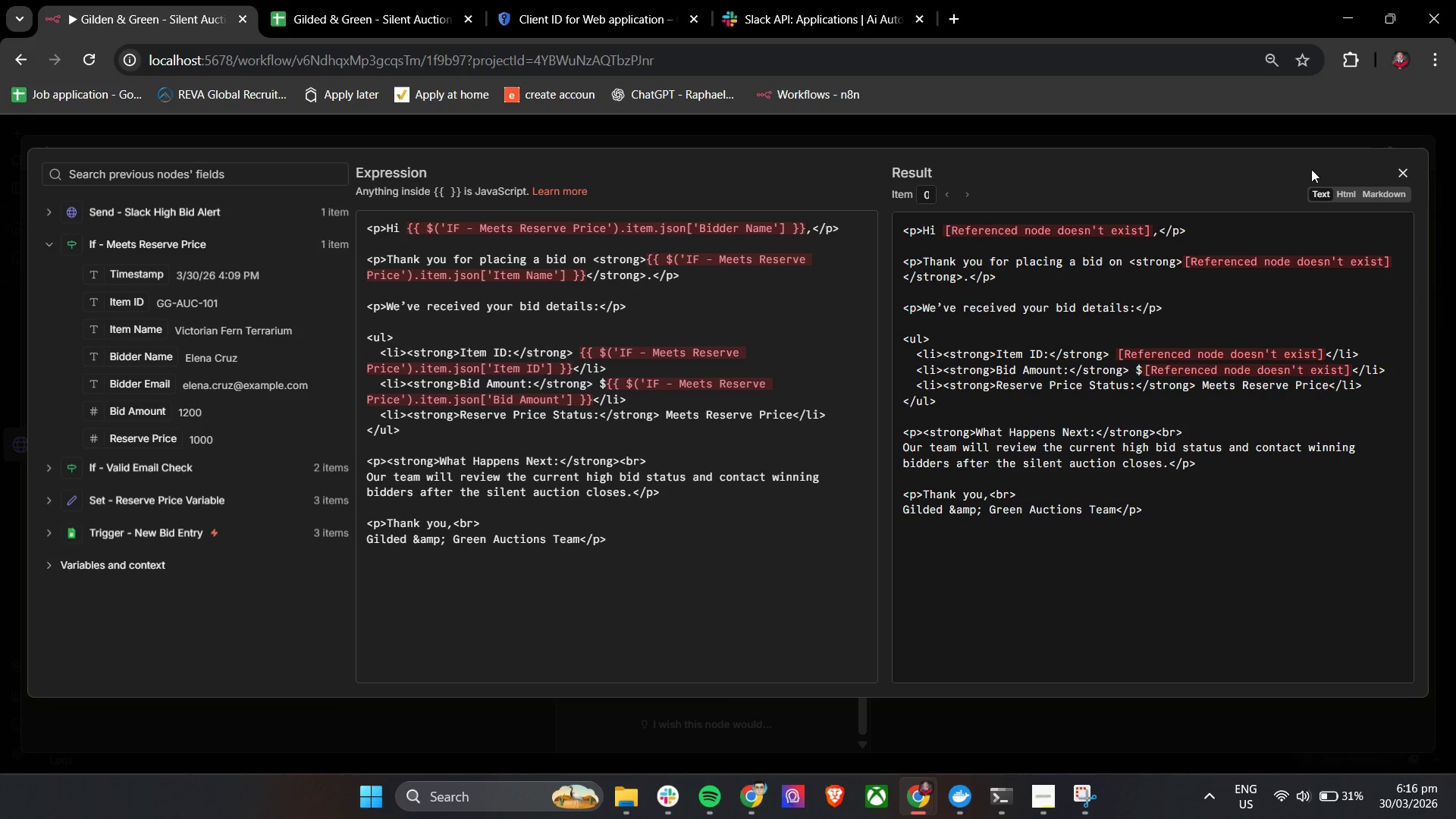 
left_click([1402, 168])
 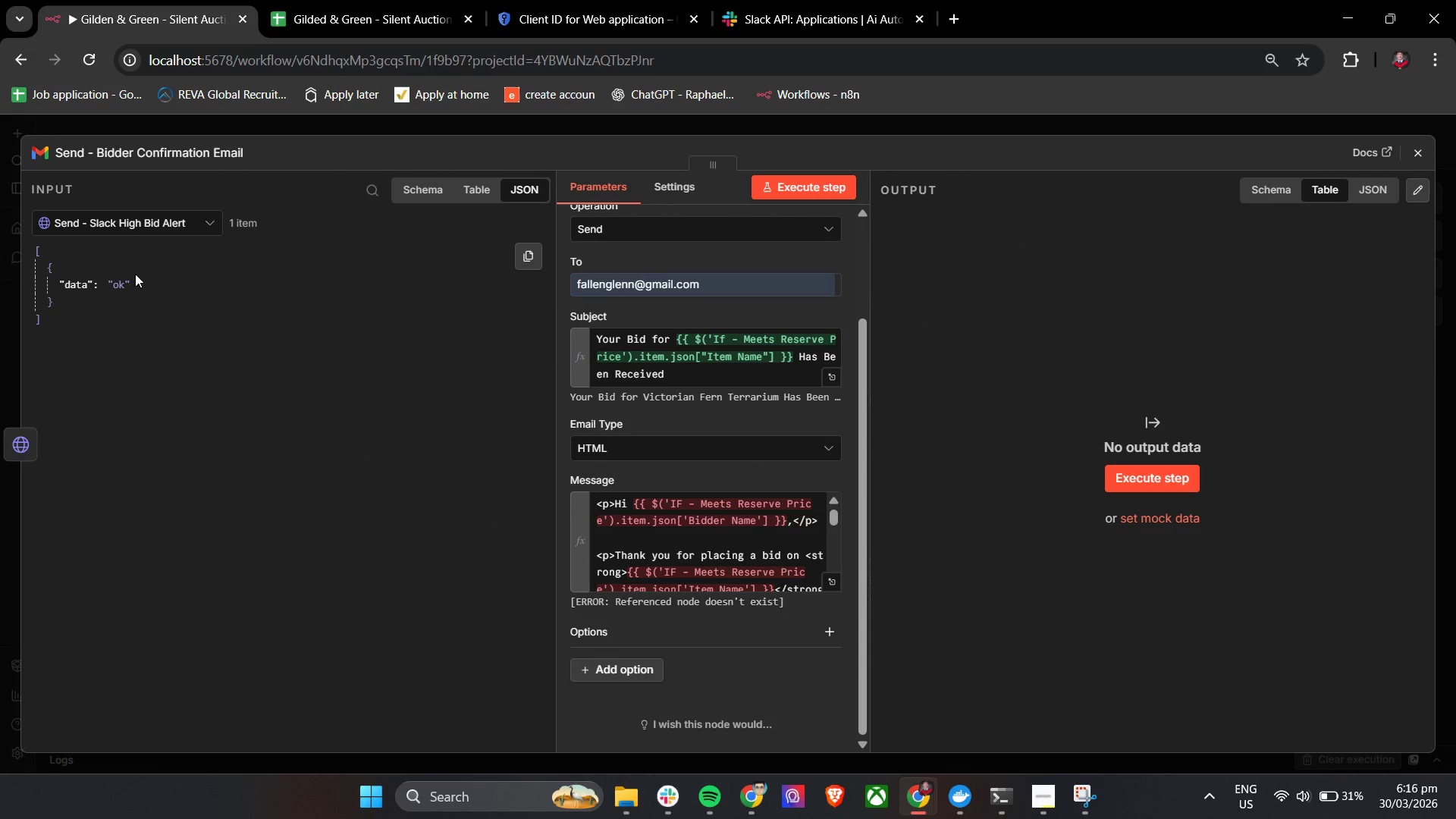 
left_click([155, 222])
 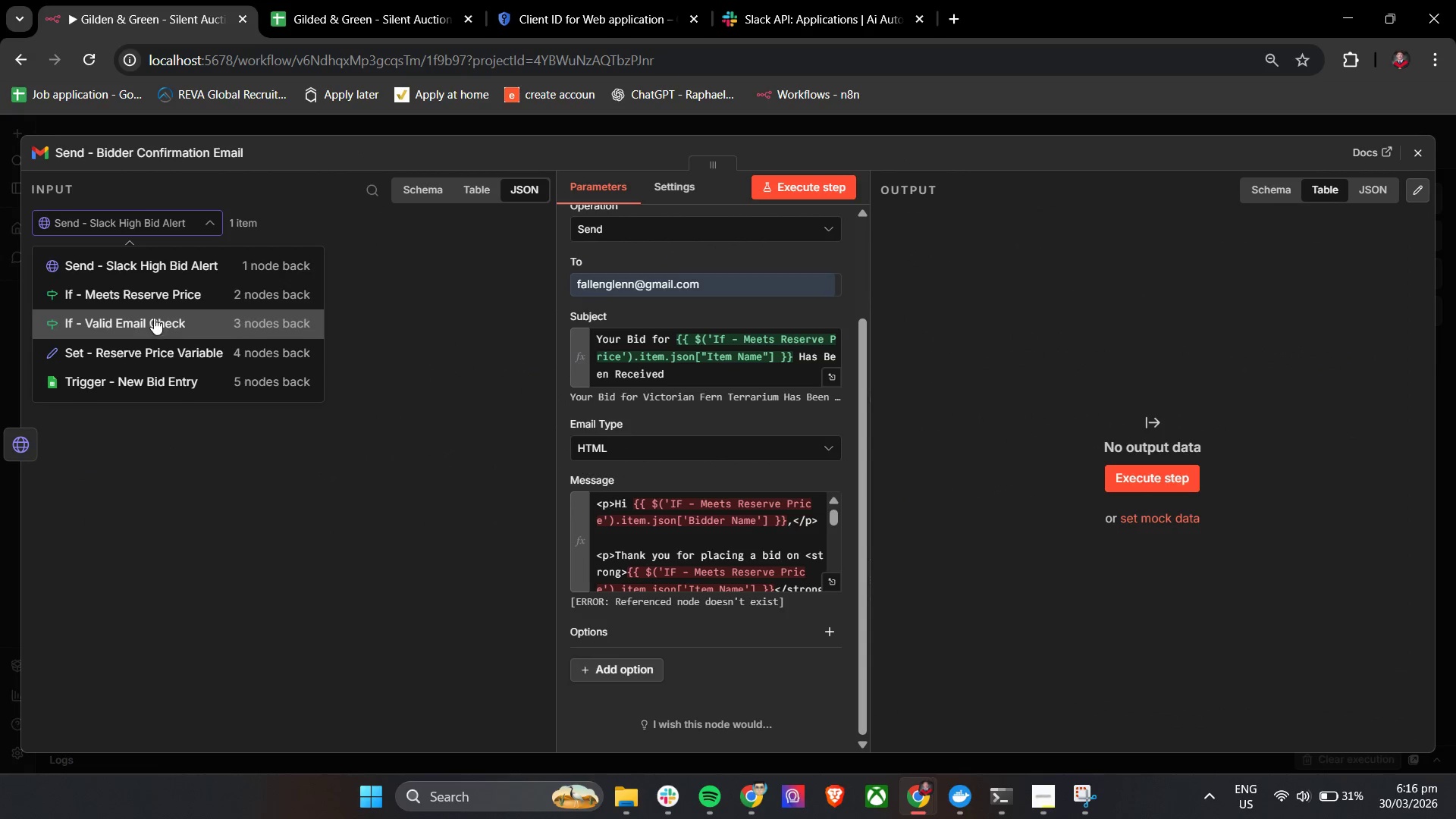 
left_click([162, 294])
 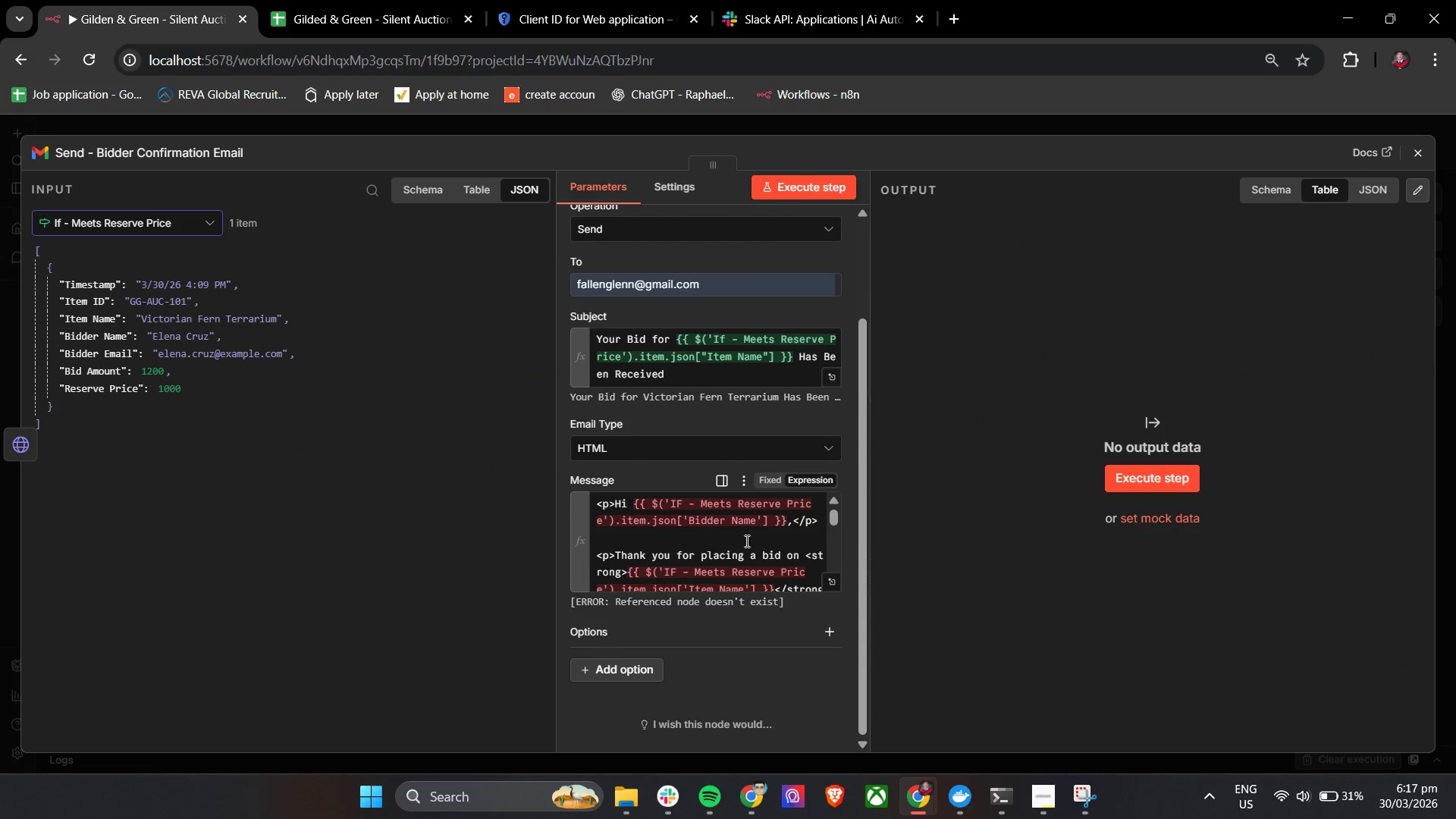 
scroll: coordinate [744, 550], scroll_direction: up, amount: 1.0
 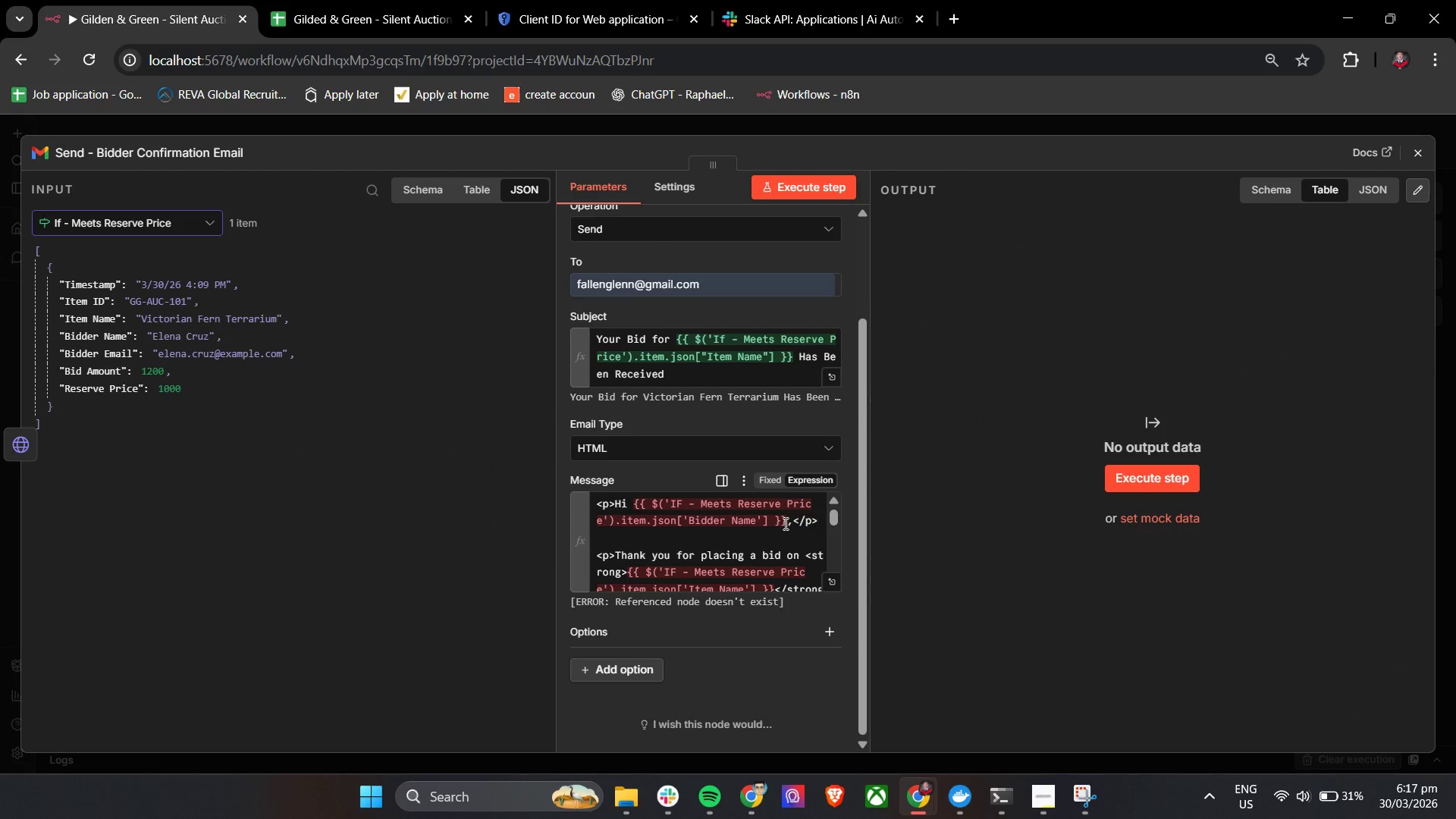 
left_click_drag(start_coordinate=[785, 522], to_coordinate=[634, 509])
 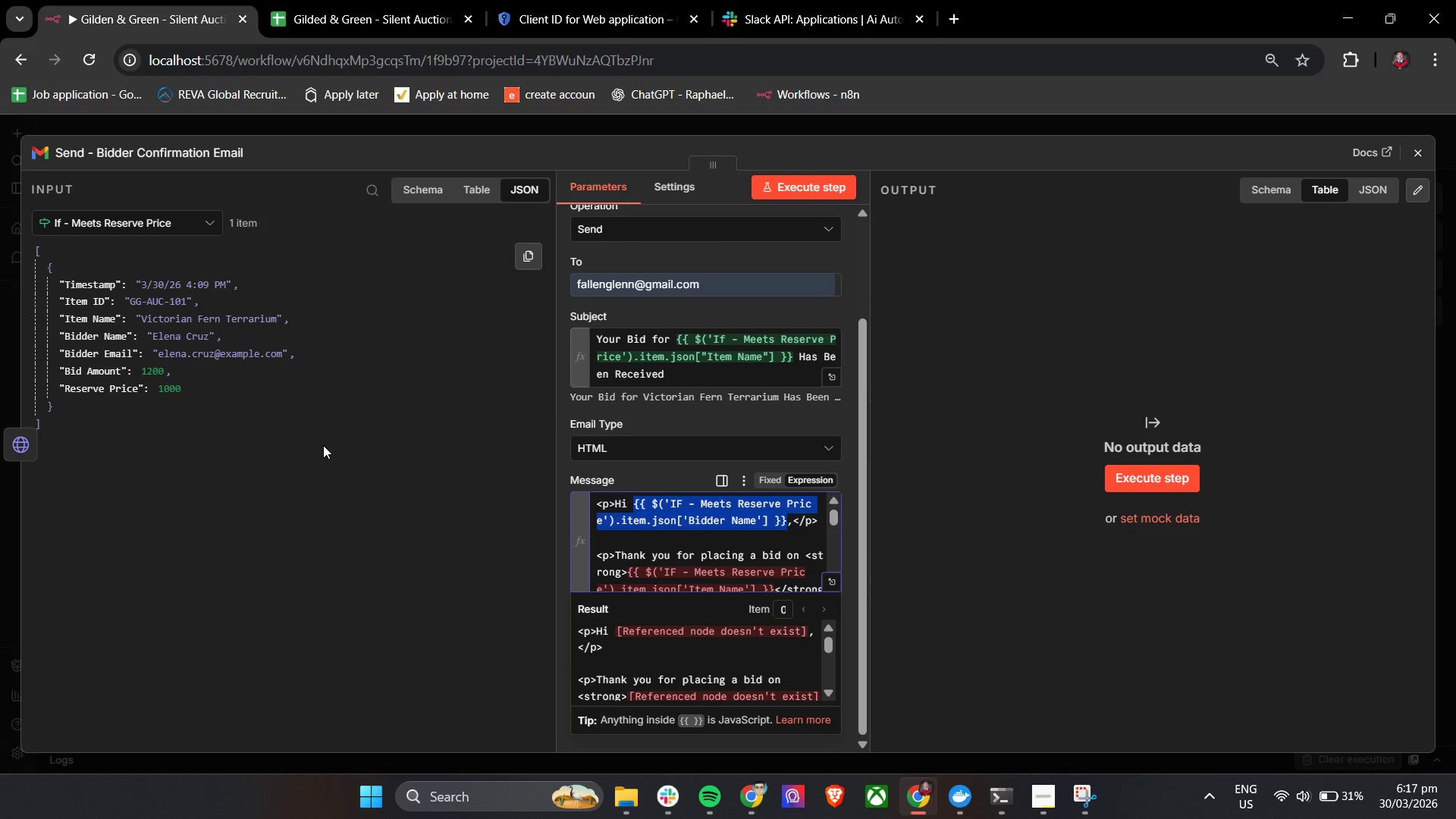 
key(Backspace)
 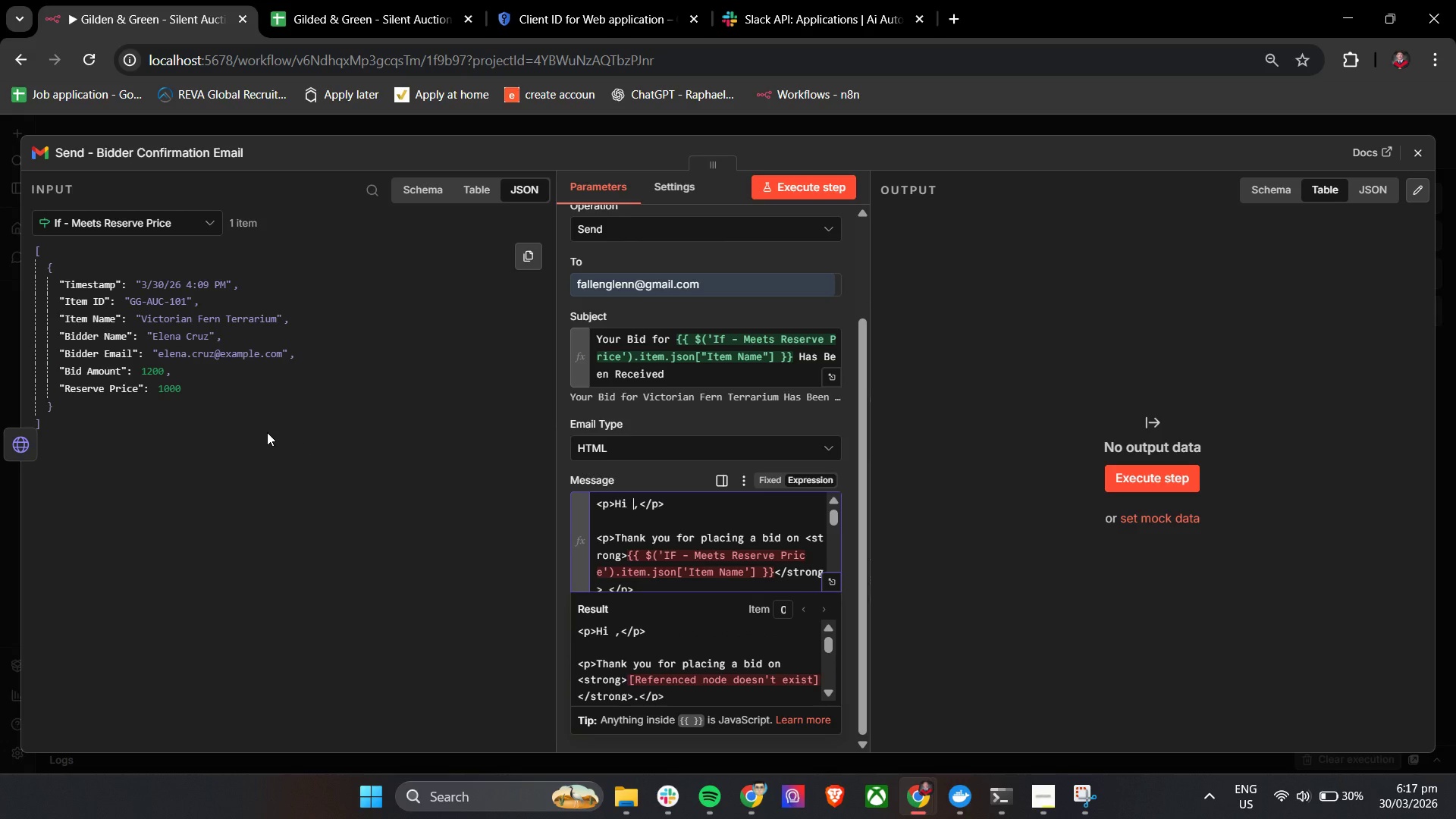 
hold_key(key=ControlLeft, duration=0.38)
 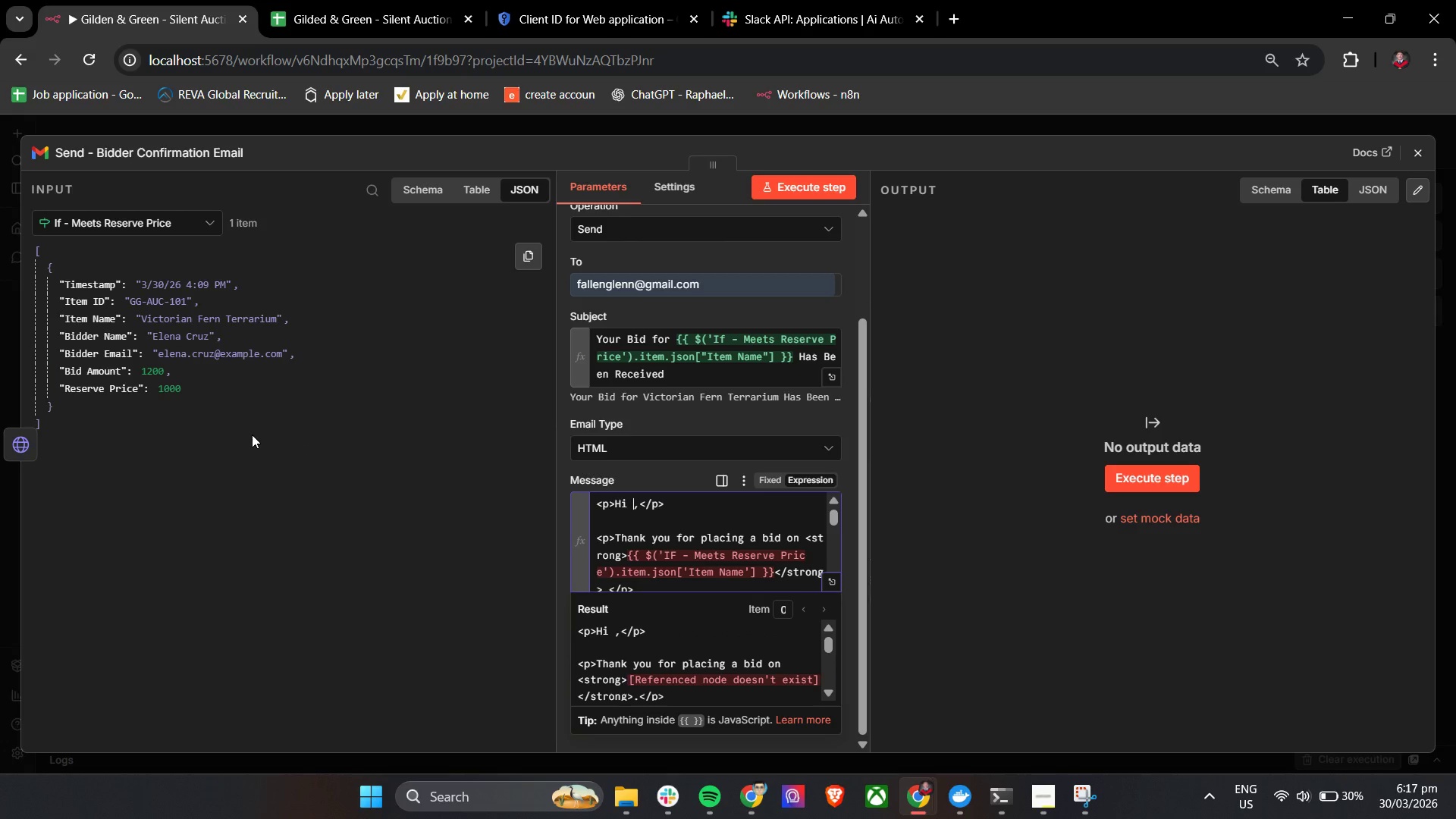 
key(Control+Z)
 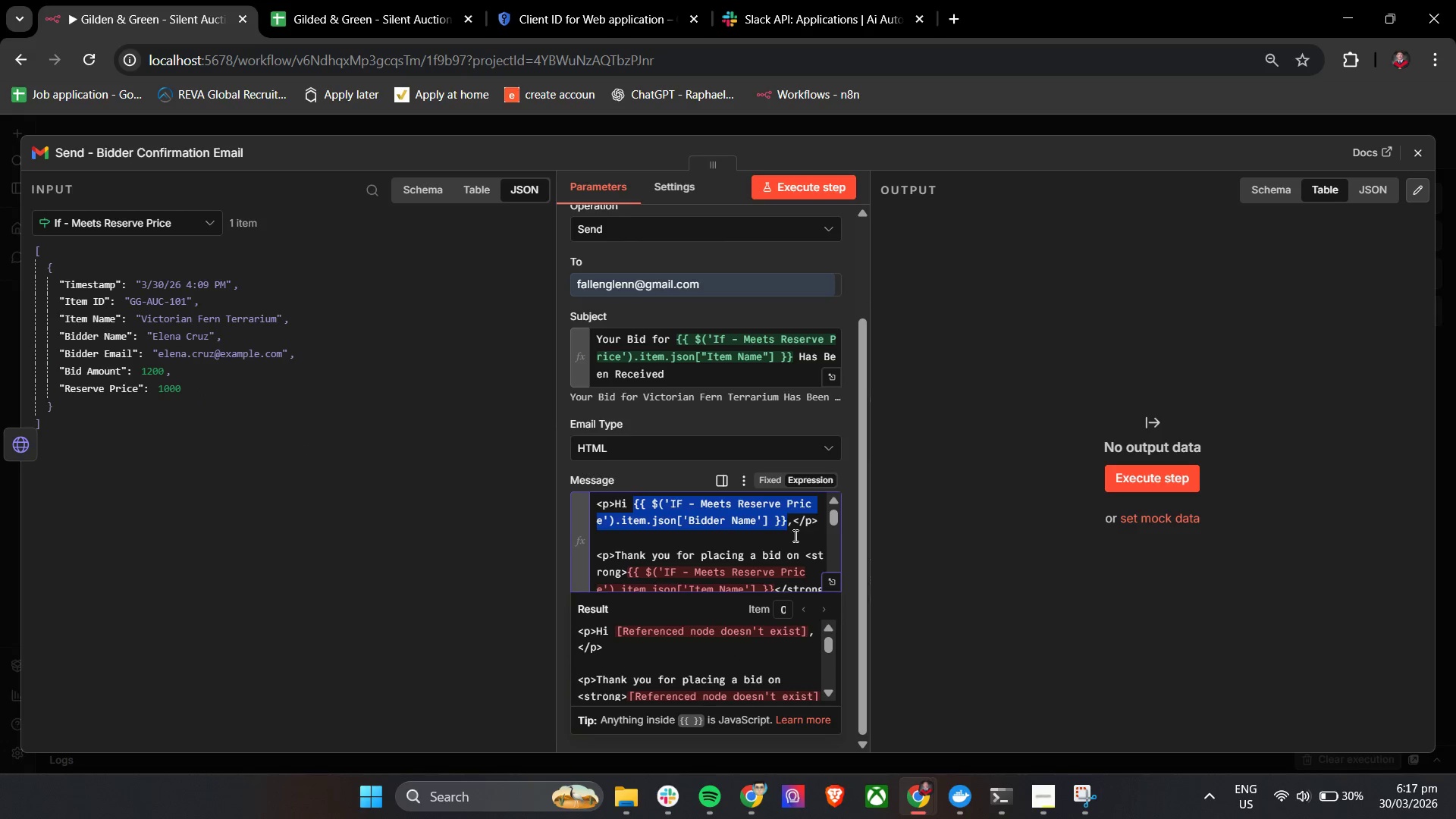 
key(Backspace)
 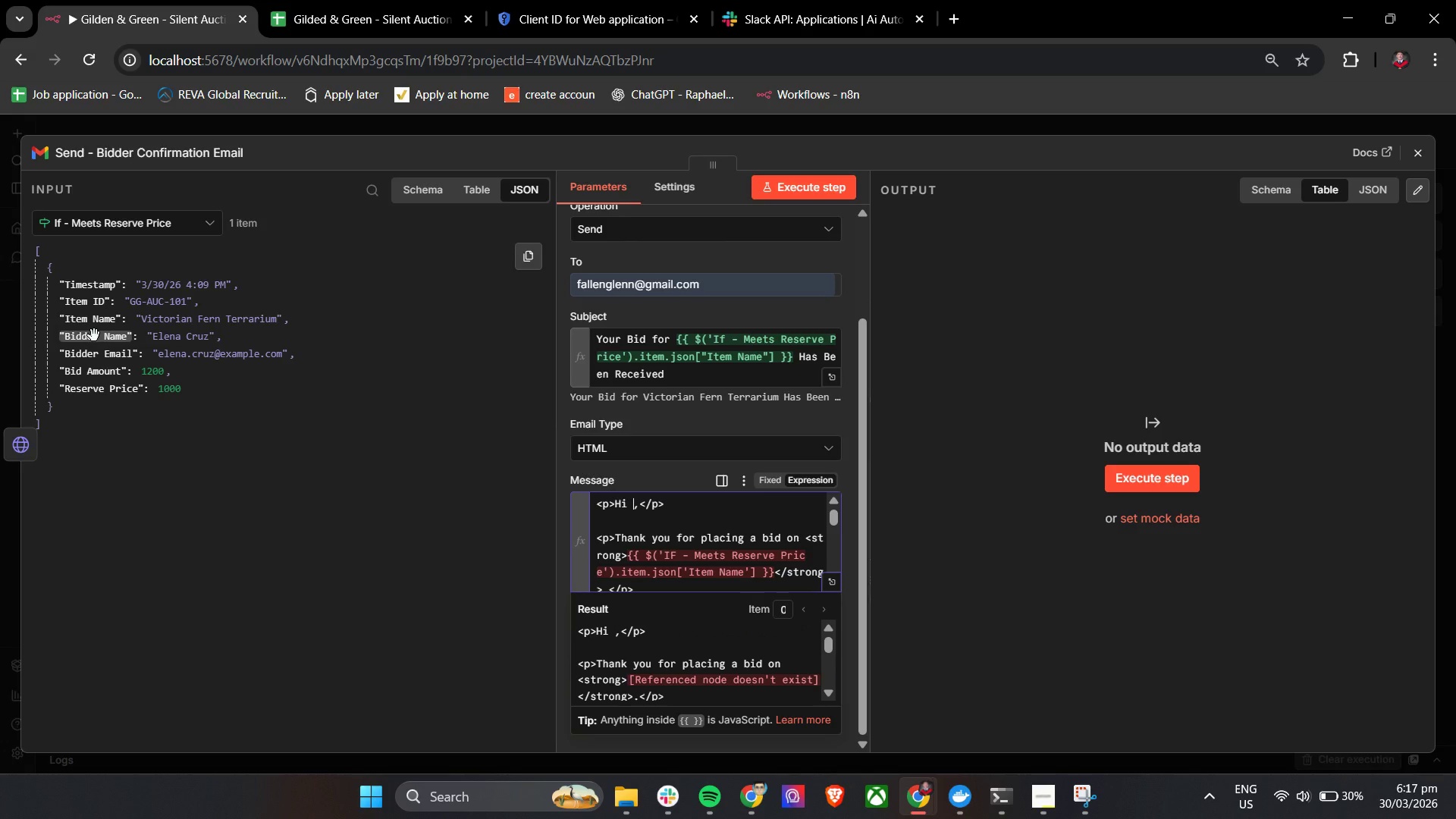 
left_click_drag(start_coordinate=[105, 337], to_coordinate=[635, 510])
 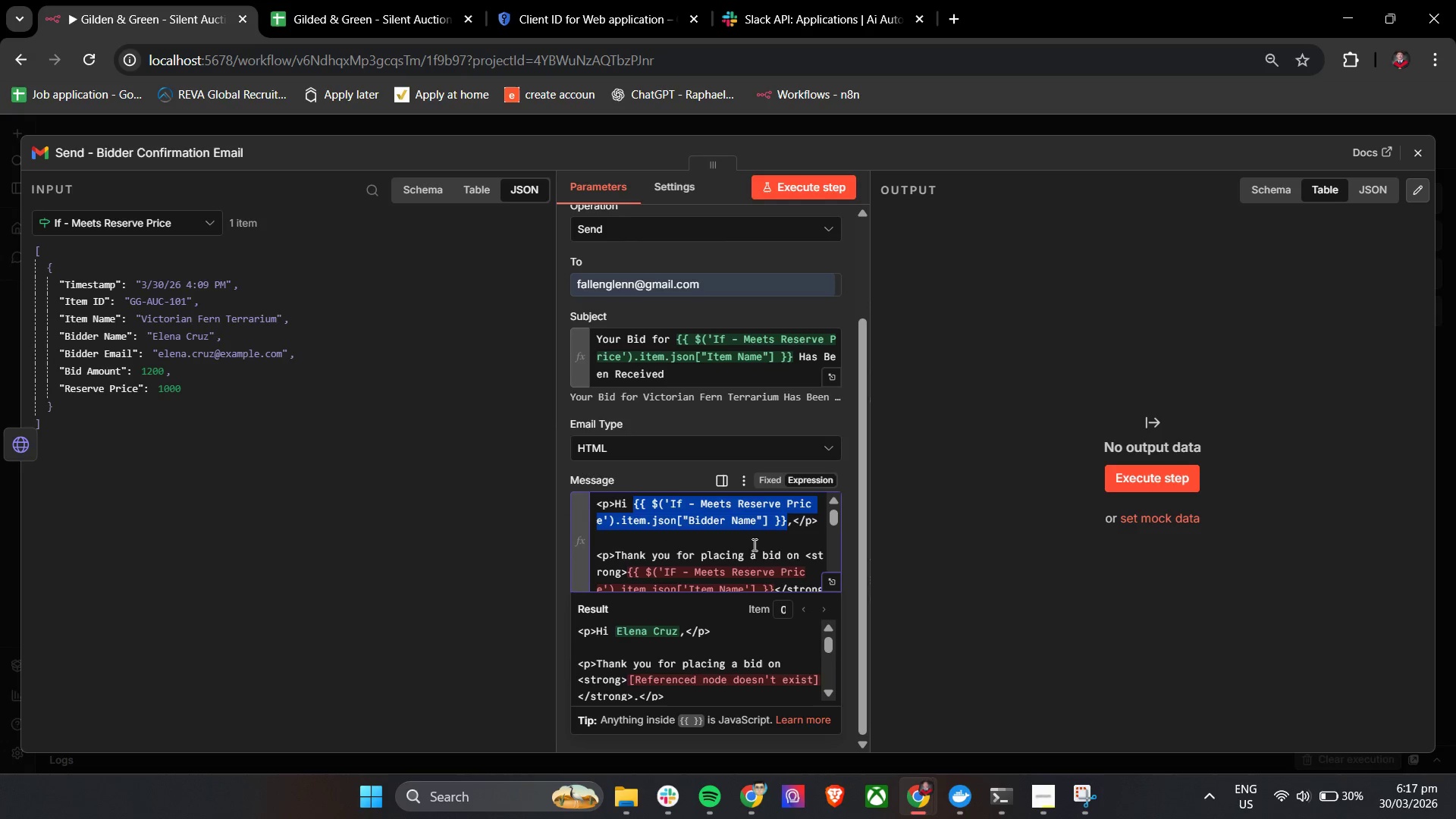 
left_click([753, 541])
 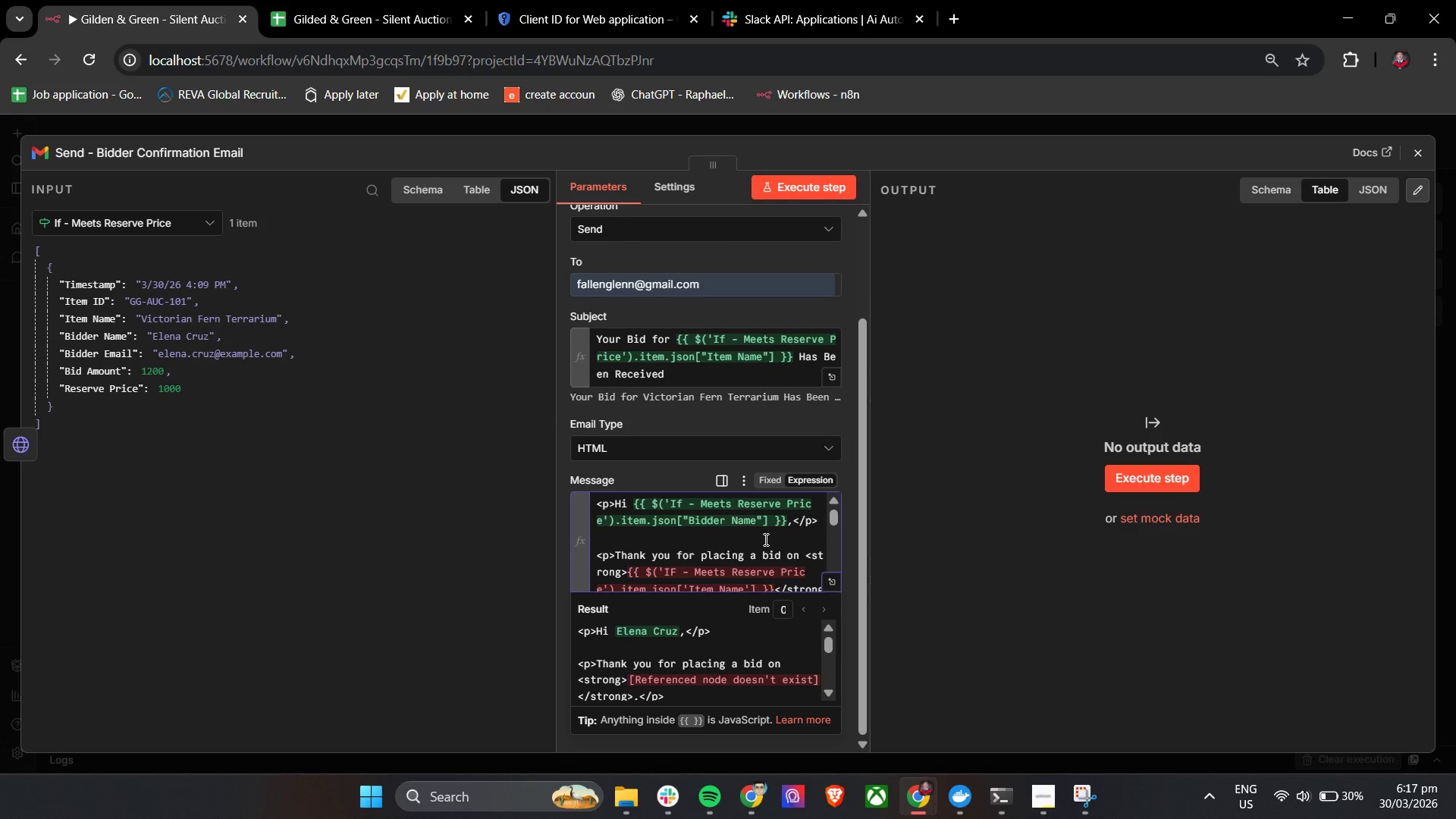 
scroll: coordinate [765, 543], scroll_direction: none, amount: 0.0
 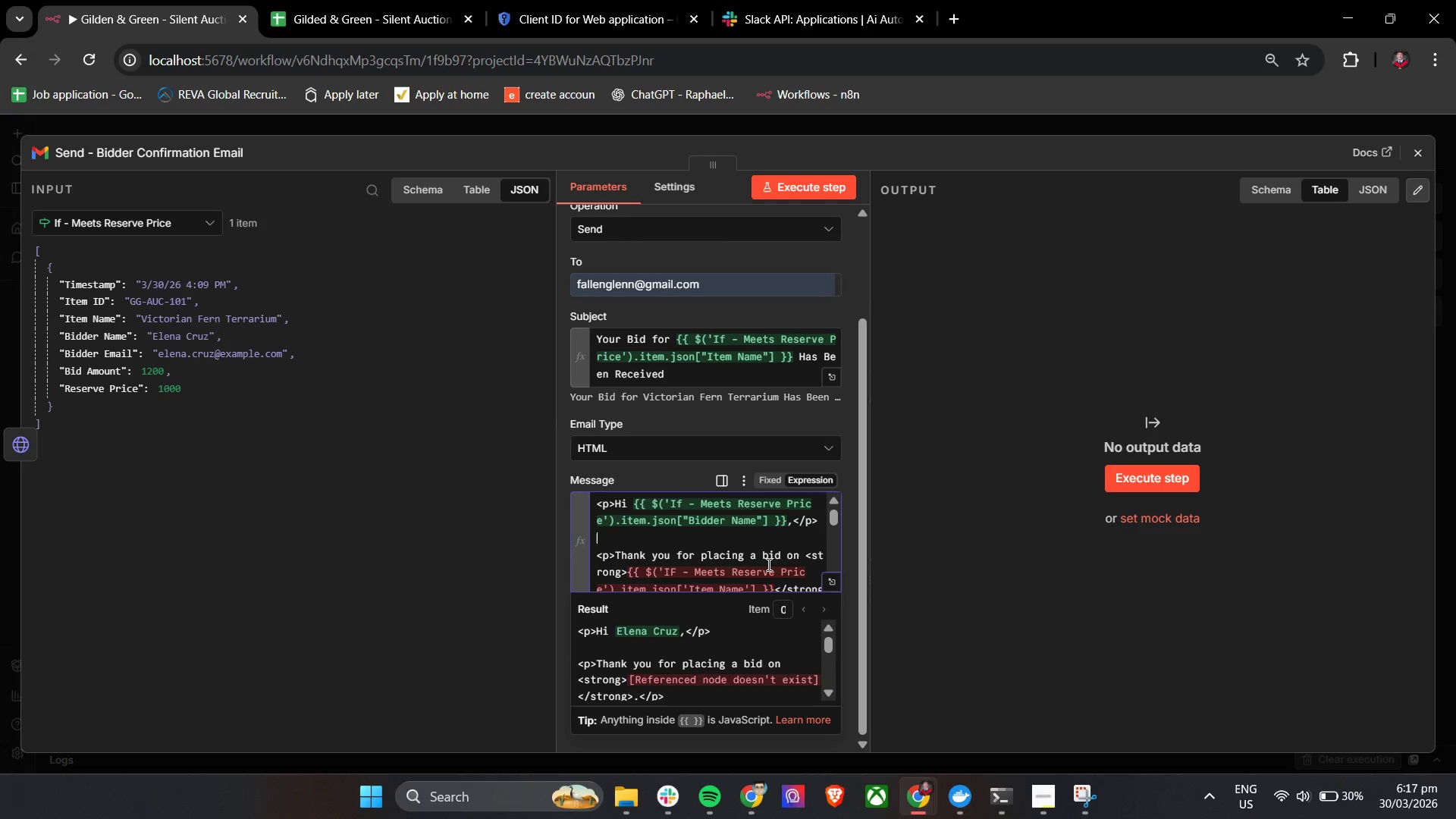 
scroll: coordinate [767, 564], scroll_direction: down, amount: 1.0
 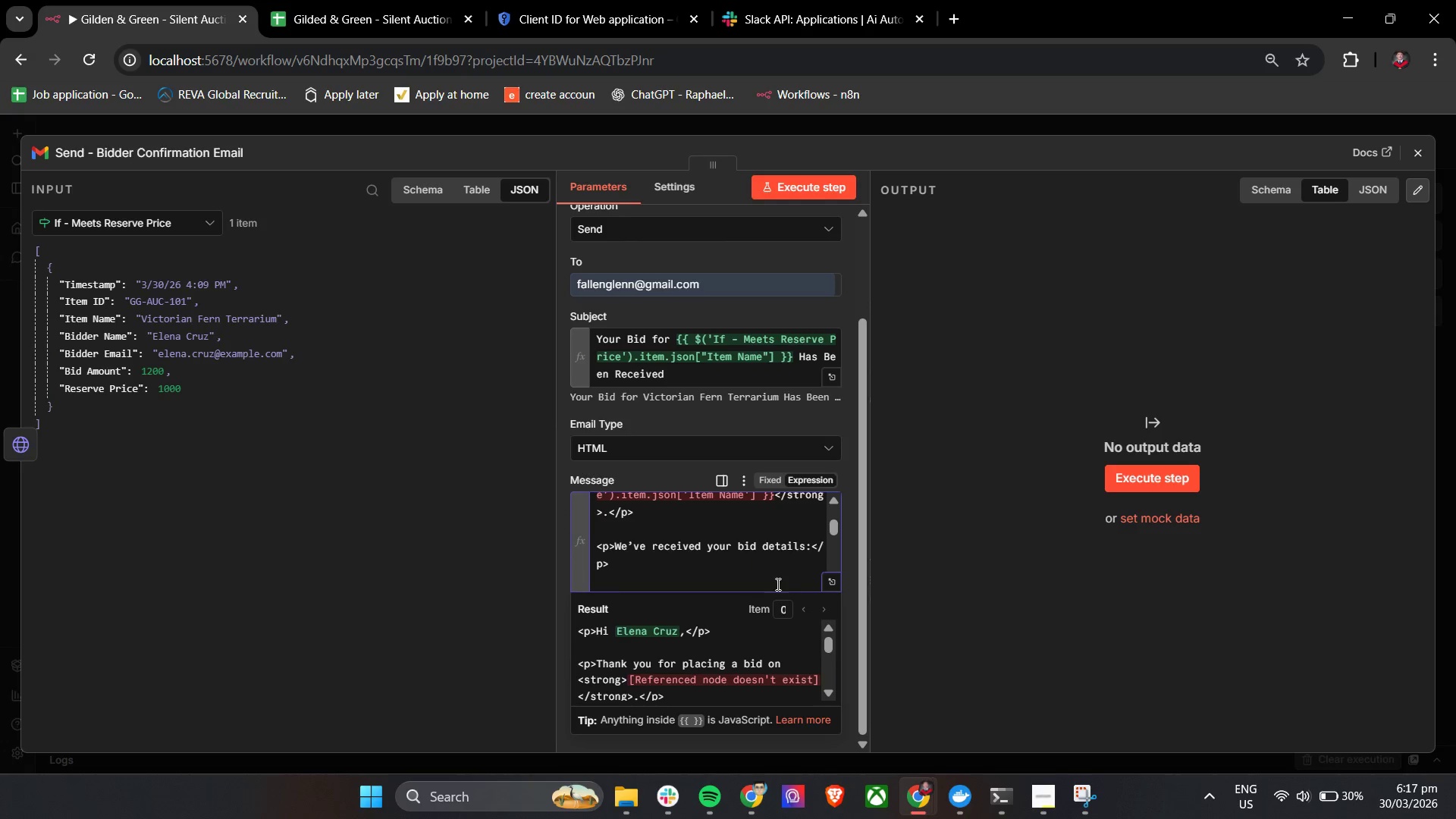 
scroll: coordinate [772, 576], scroll_direction: up, amount: 1.0
 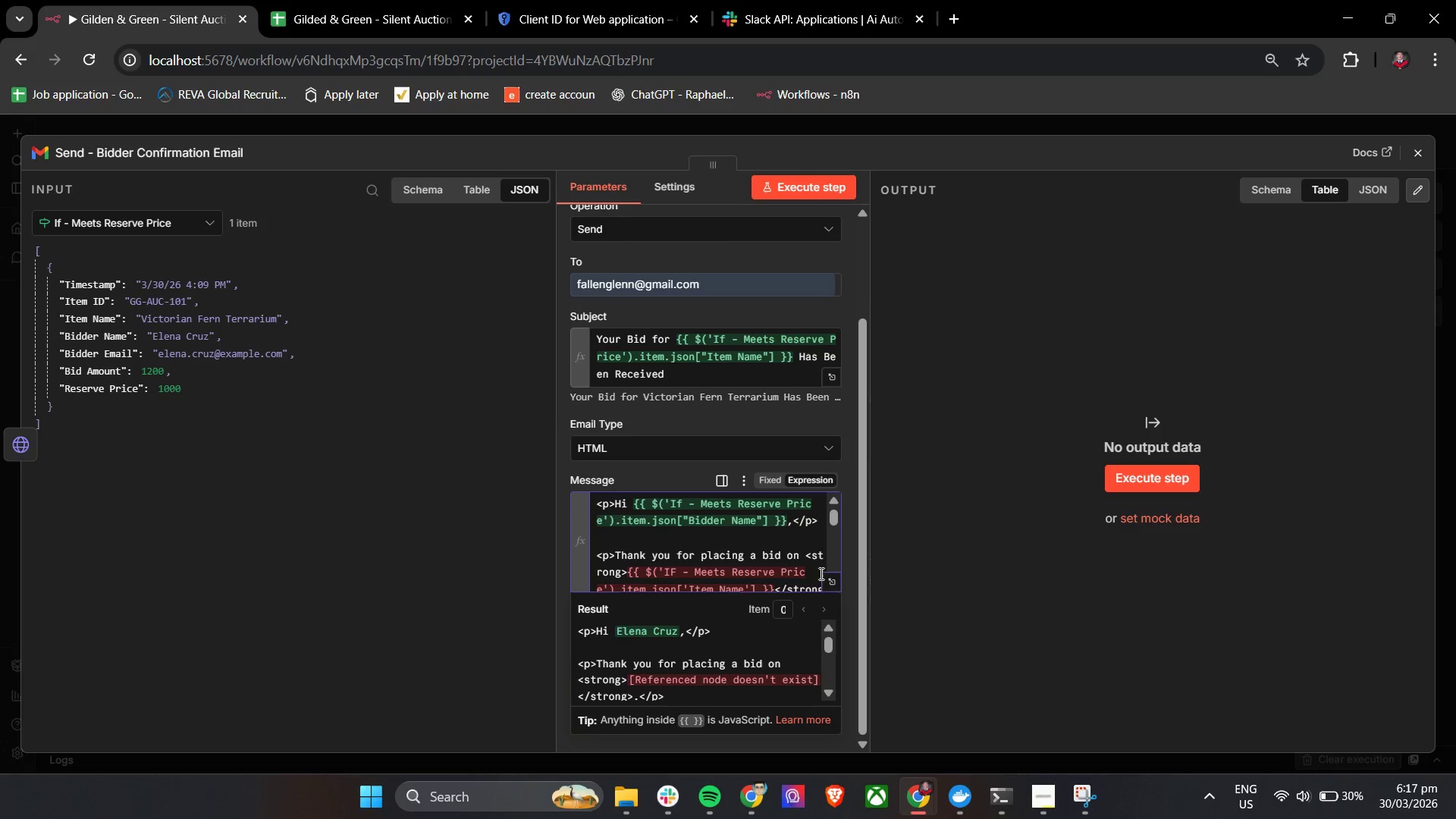 
left_click([826, 580])
 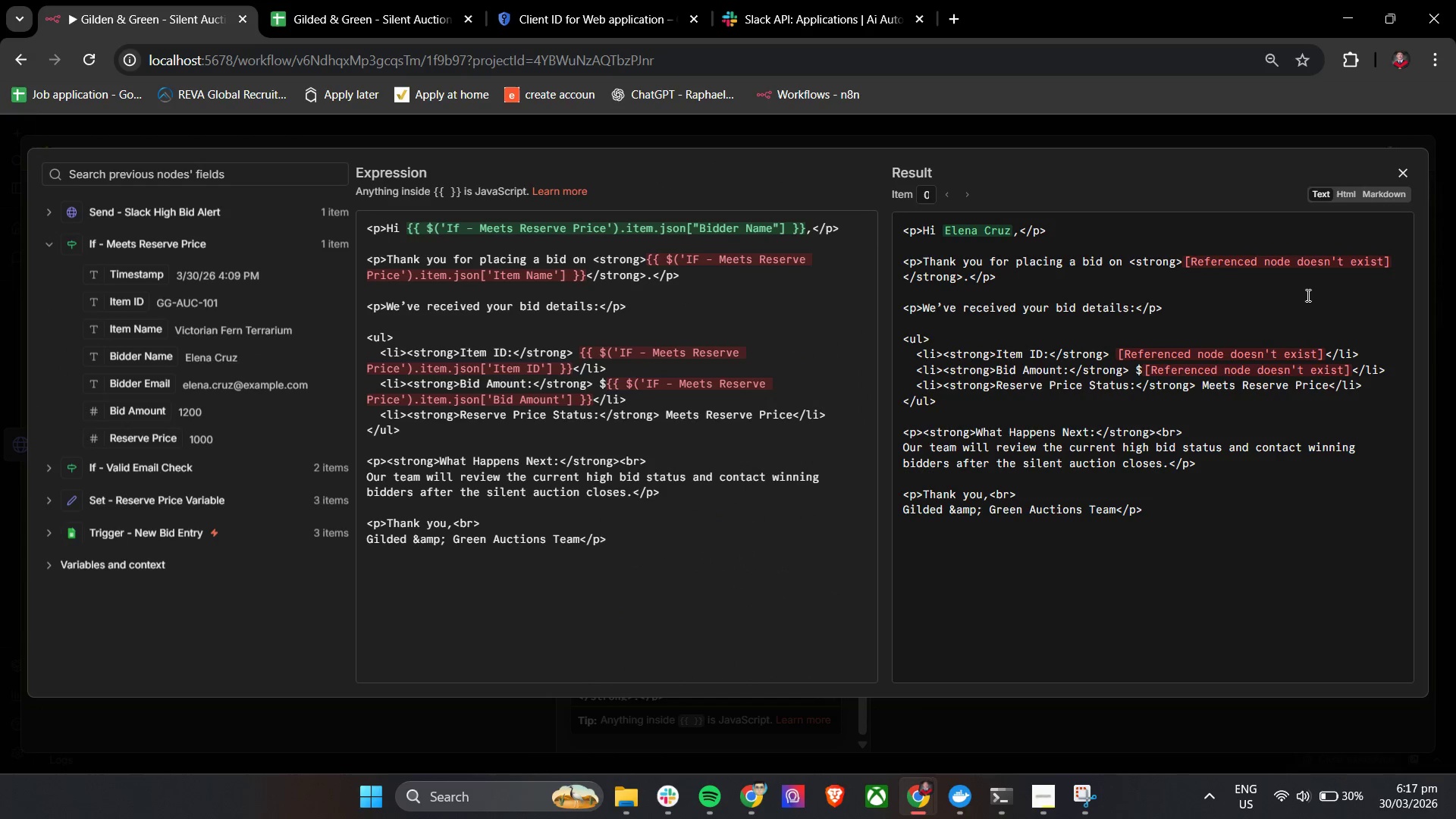 
left_click([1405, 174])
 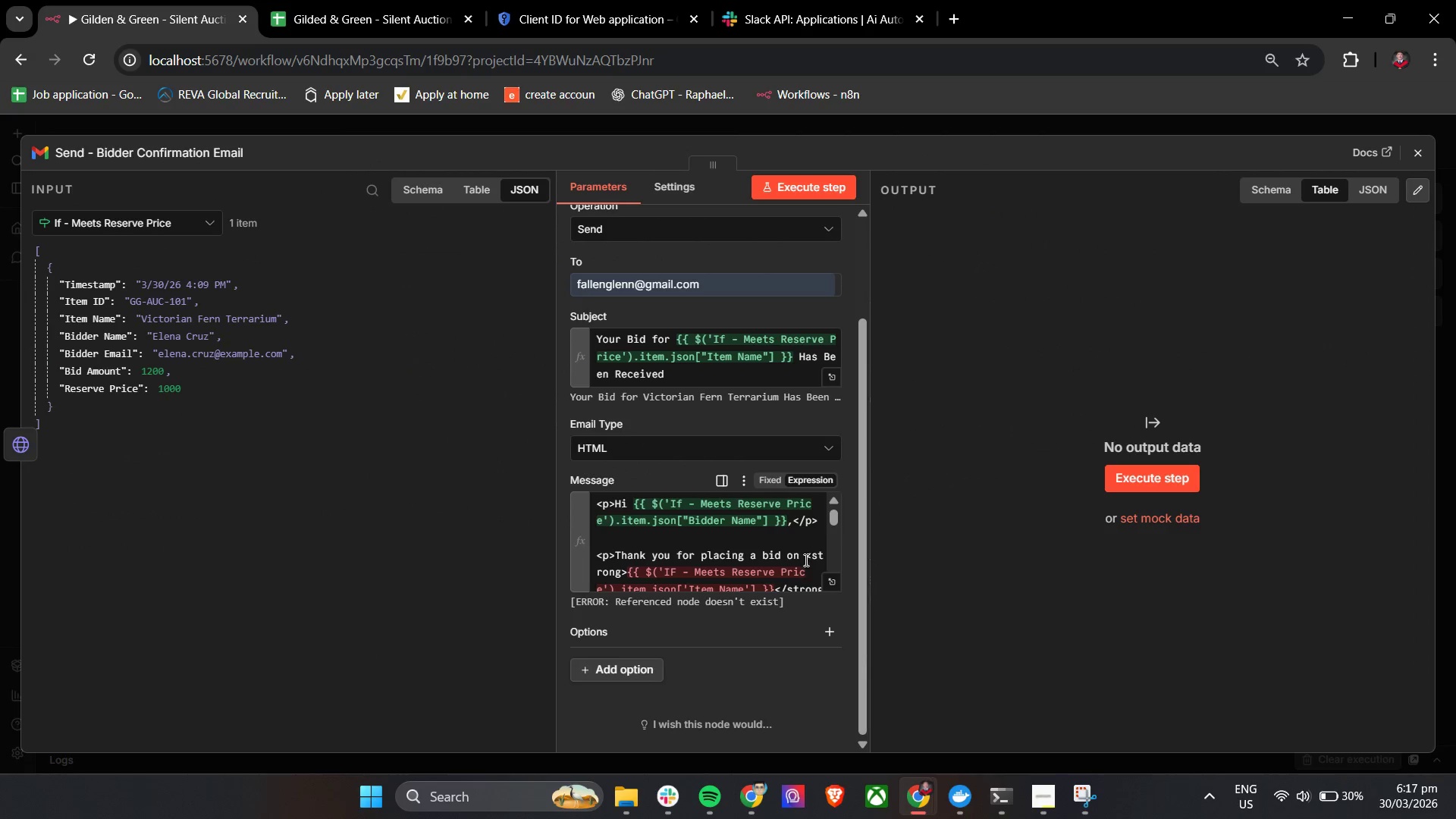 
scroll: coordinate [775, 557], scroll_direction: none, amount: 0.0
 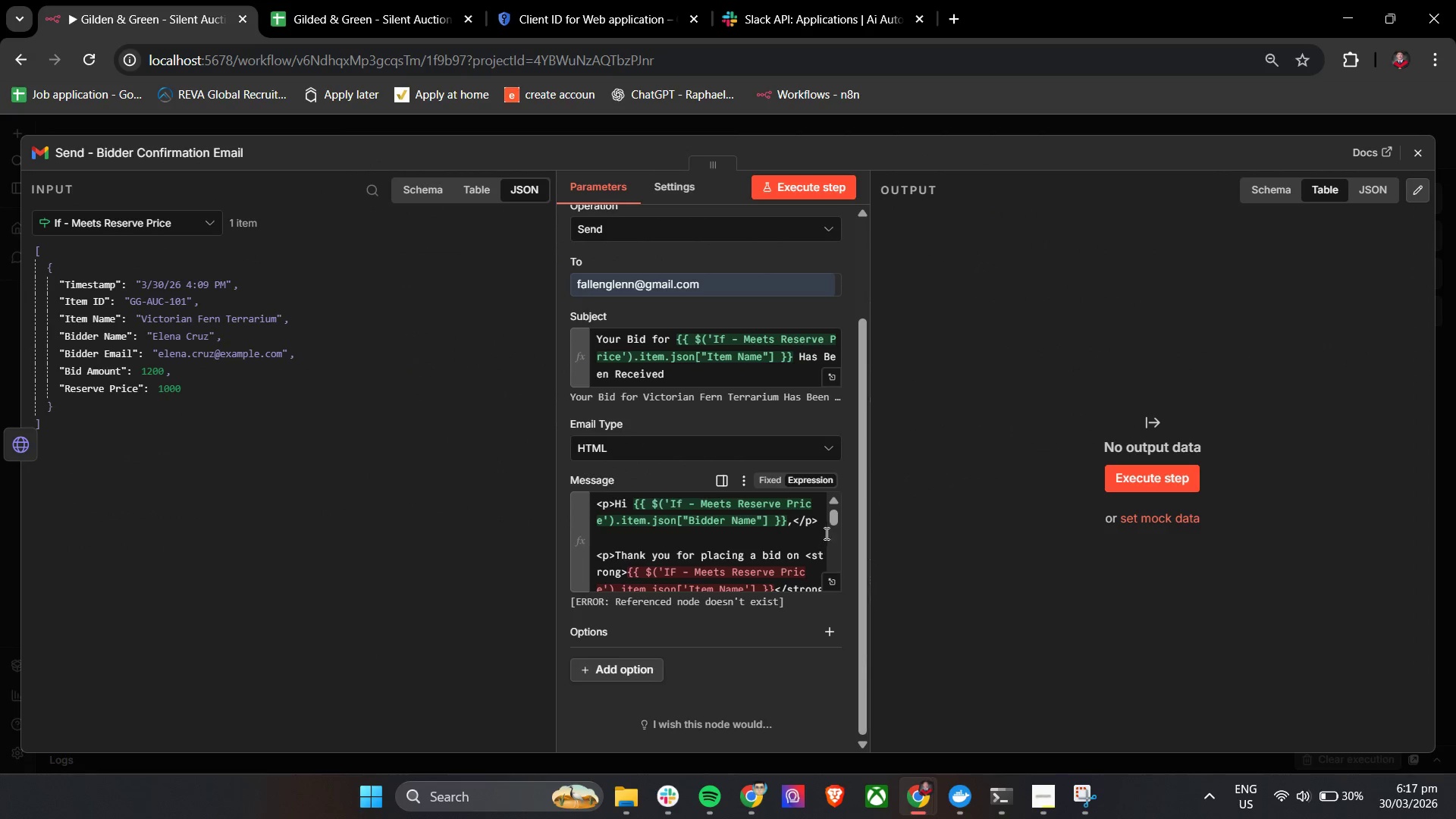 
left_click_drag(start_coordinate=[833, 519], to_coordinate=[833, 522])
 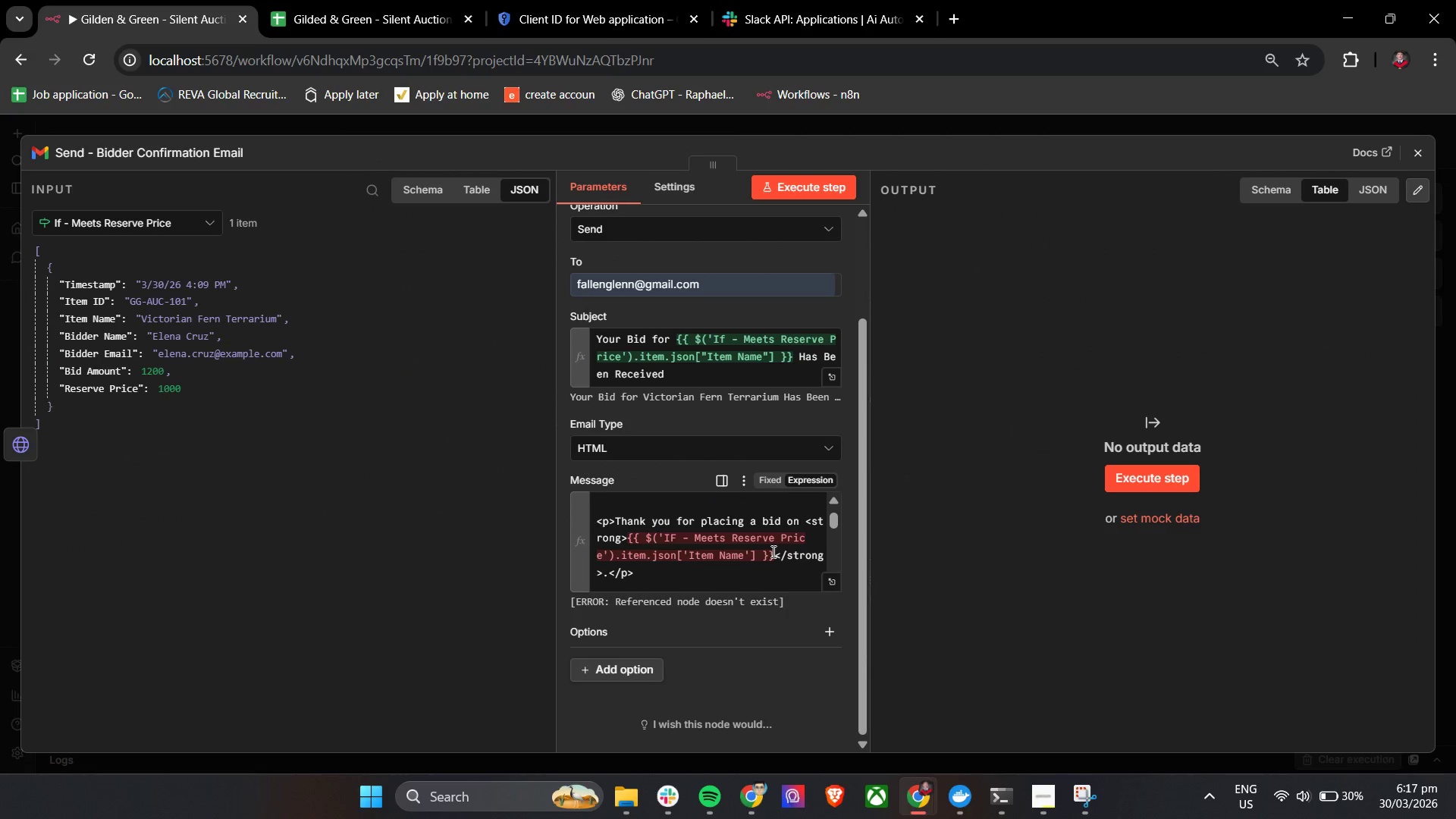 
left_click_drag(start_coordinate=[772, 553], to_coordinate=[746, 554])
 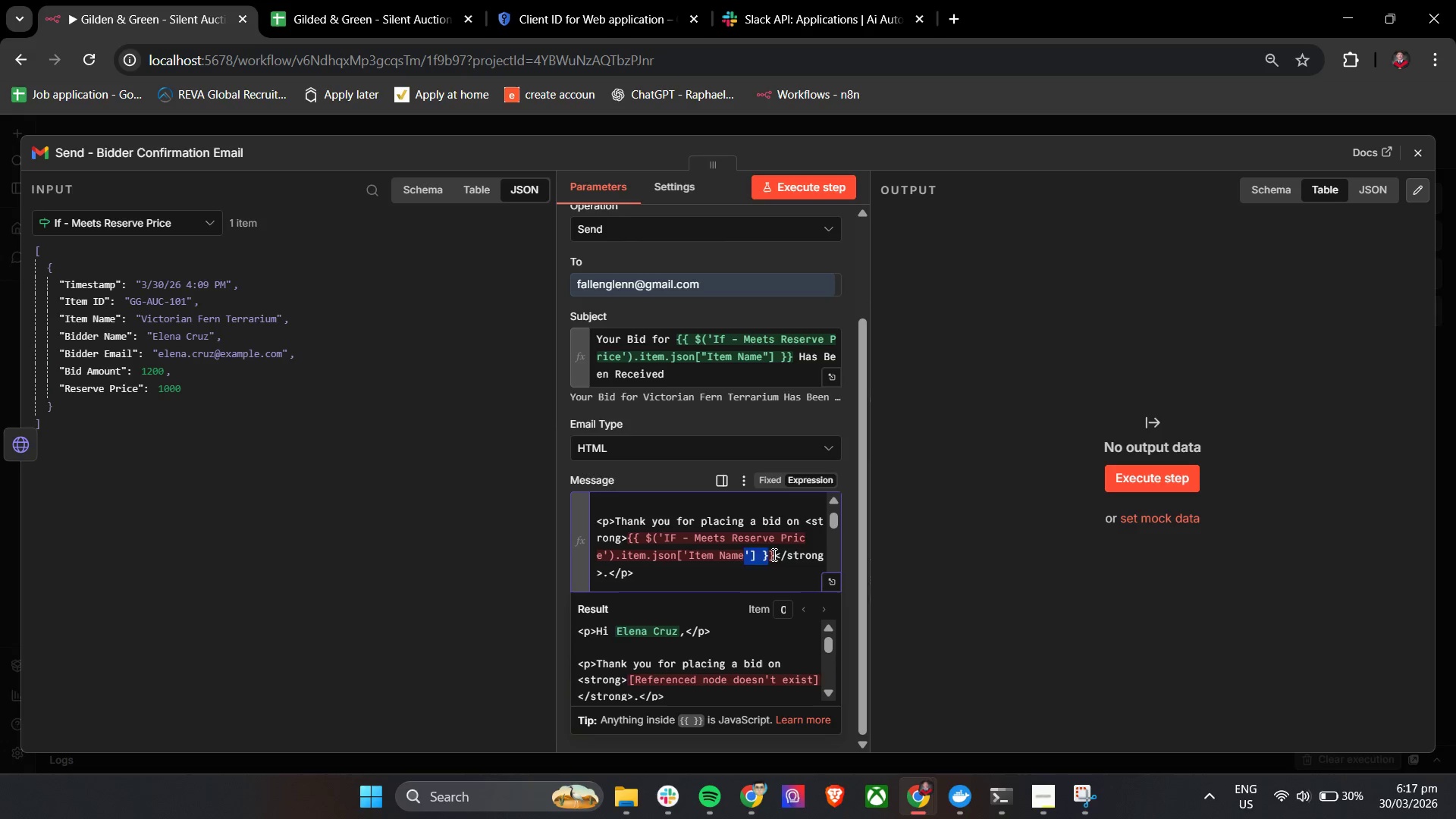 
left_click_drag(start_coordinate=[773, 554], to_coordinate=[628, 541])
 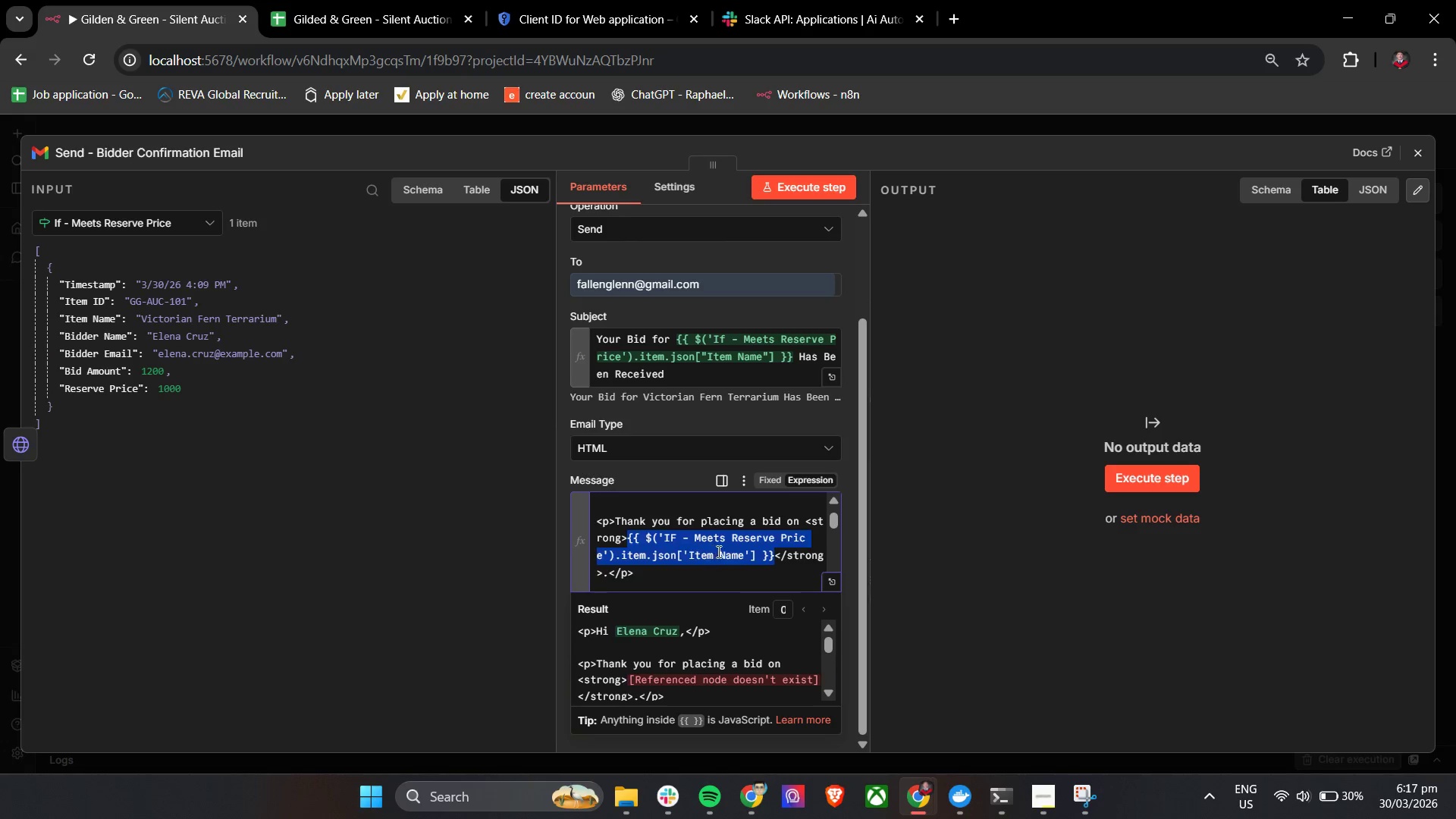 
key(Backspace)
 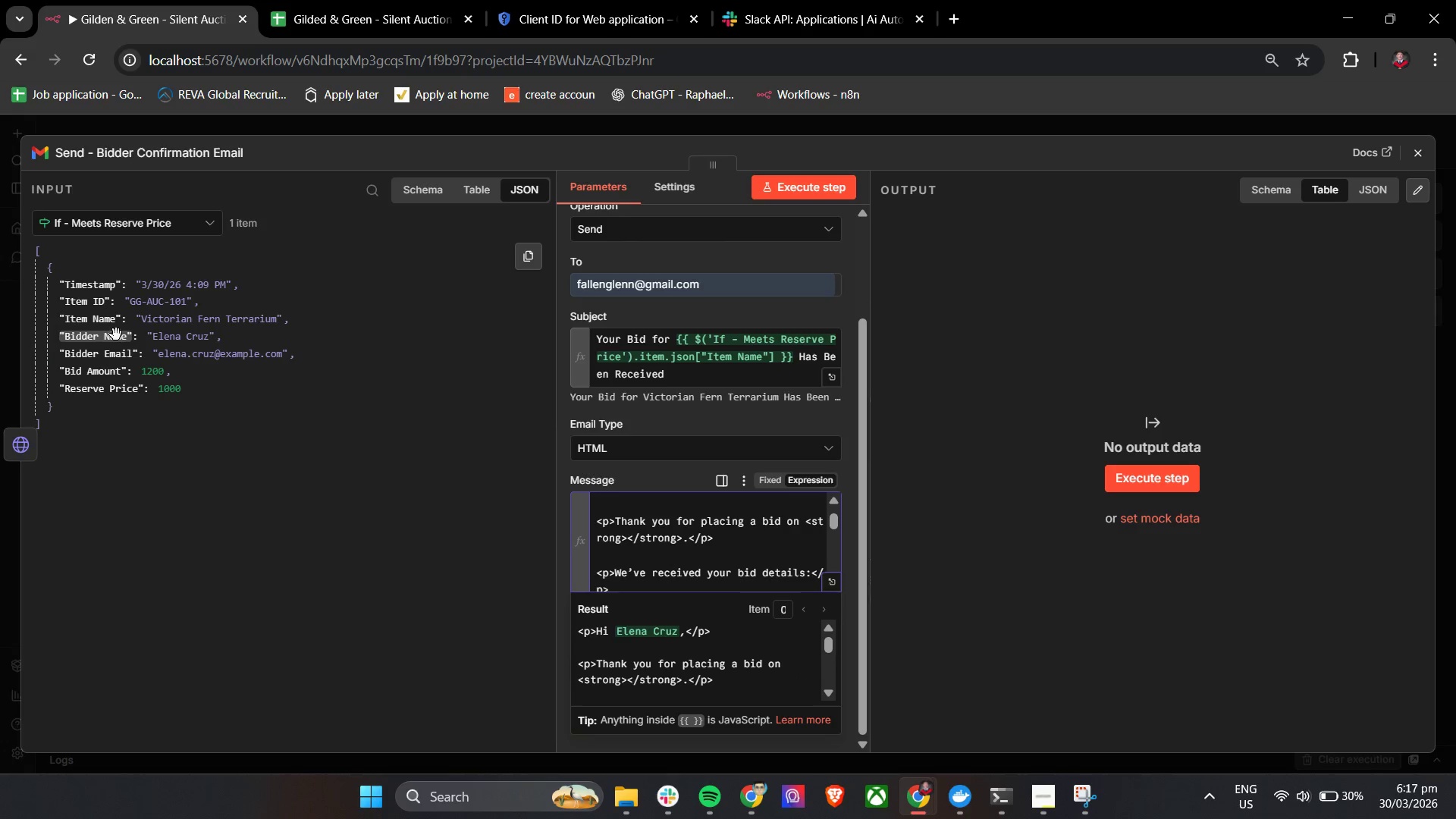 
left_click_drag(start_coordinate=[111, 321], to_coordinate=[626, 544])
 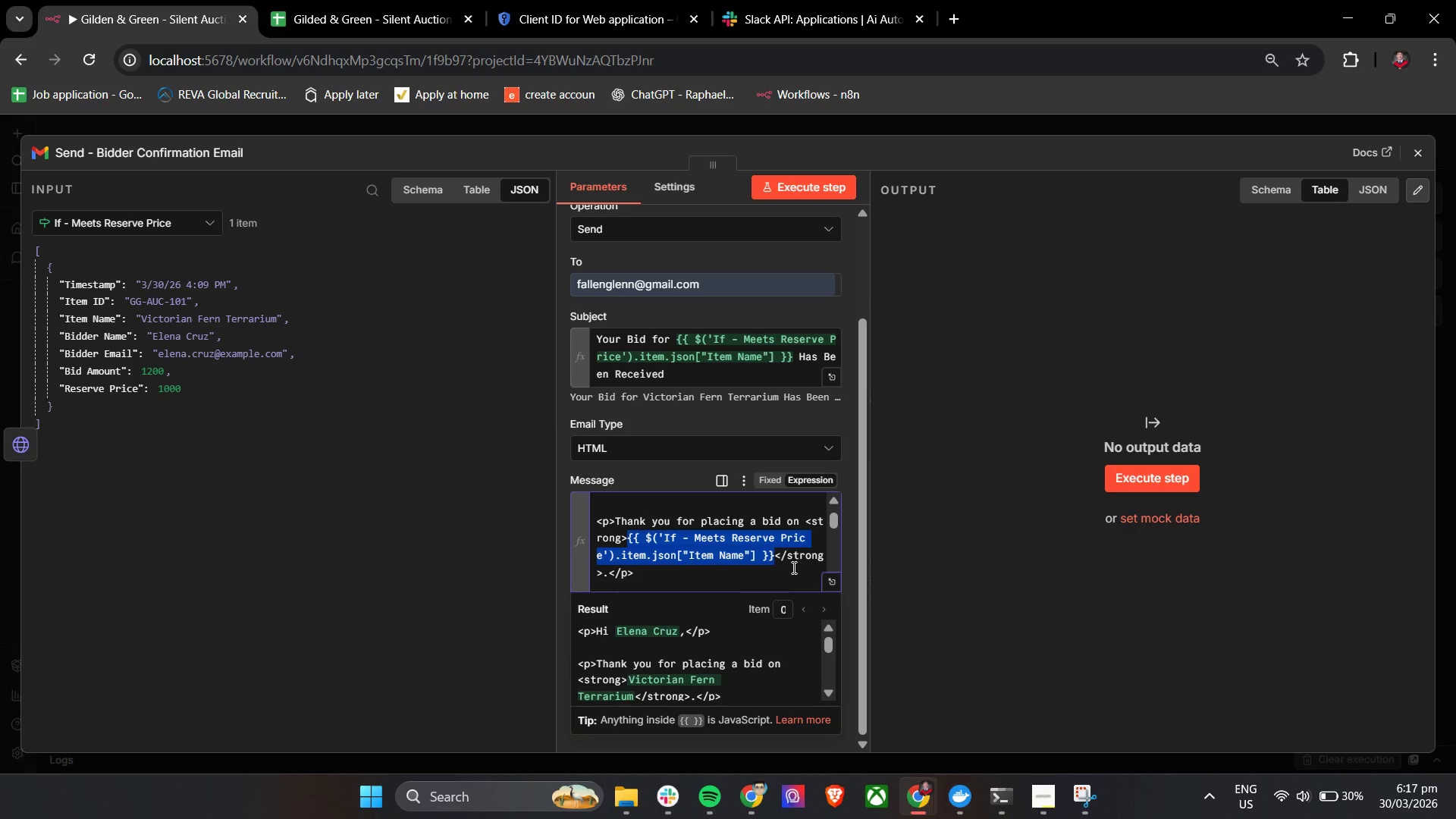 
left_click([792, 565])
 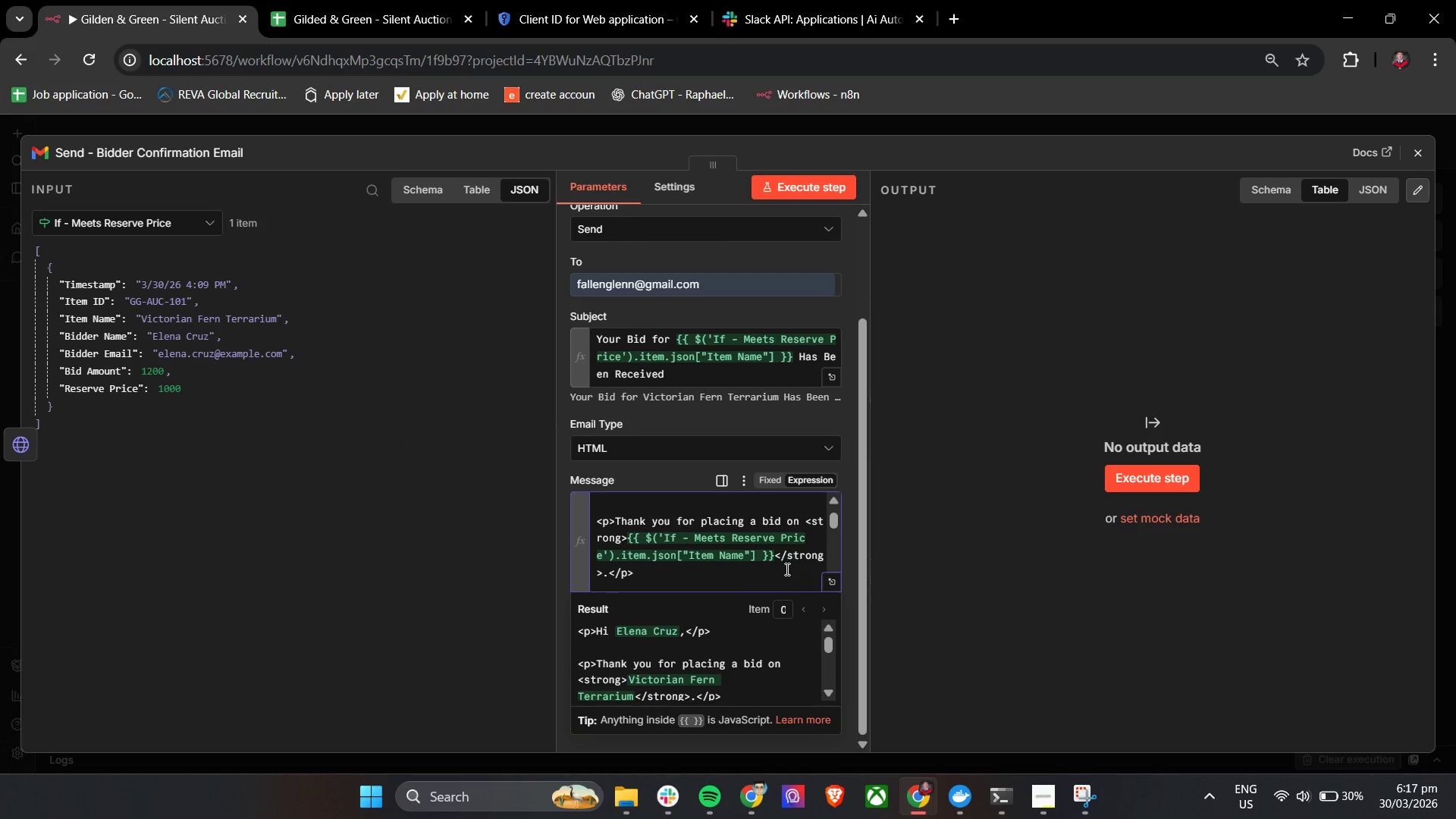 
scroll: coordinate [786, 569], scroll_direction: down, amount: 1.0
 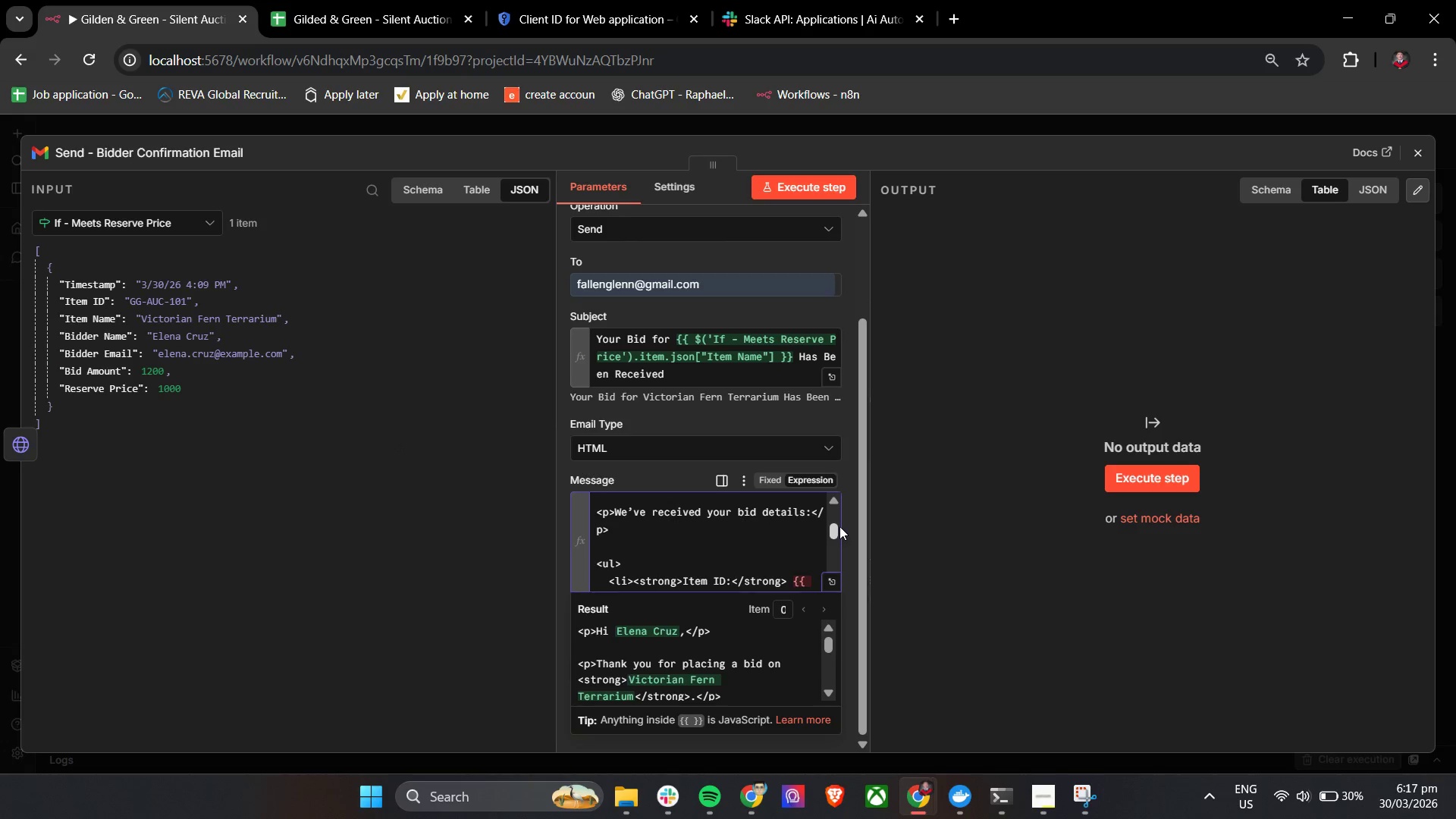 
left_click_drag(start_coordinate=[834, 530], to_coordinate=[834, 537])
 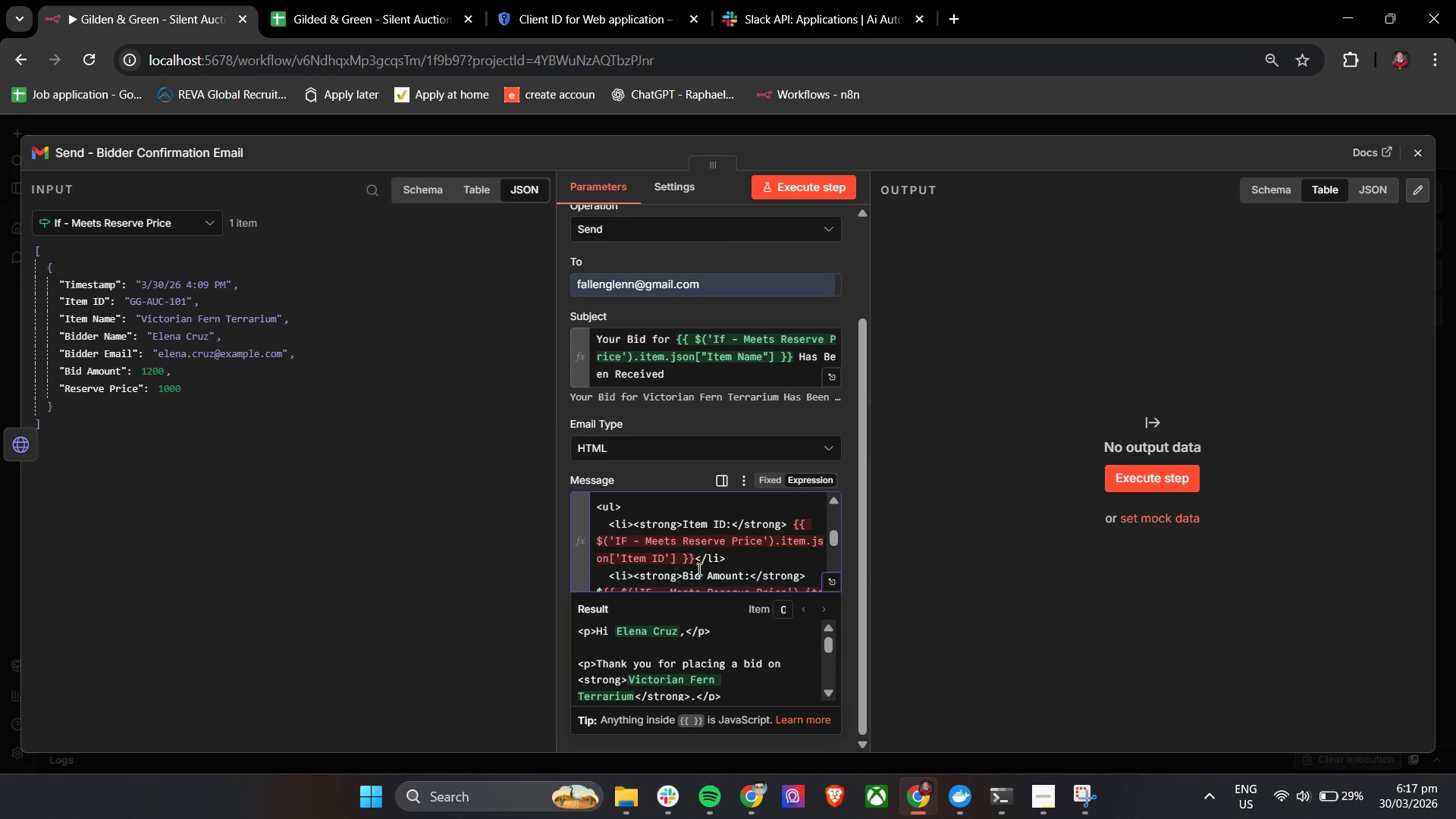 
left_click_drag(start_coordinate=[693, 559], to_coordinate=[790, 530])
 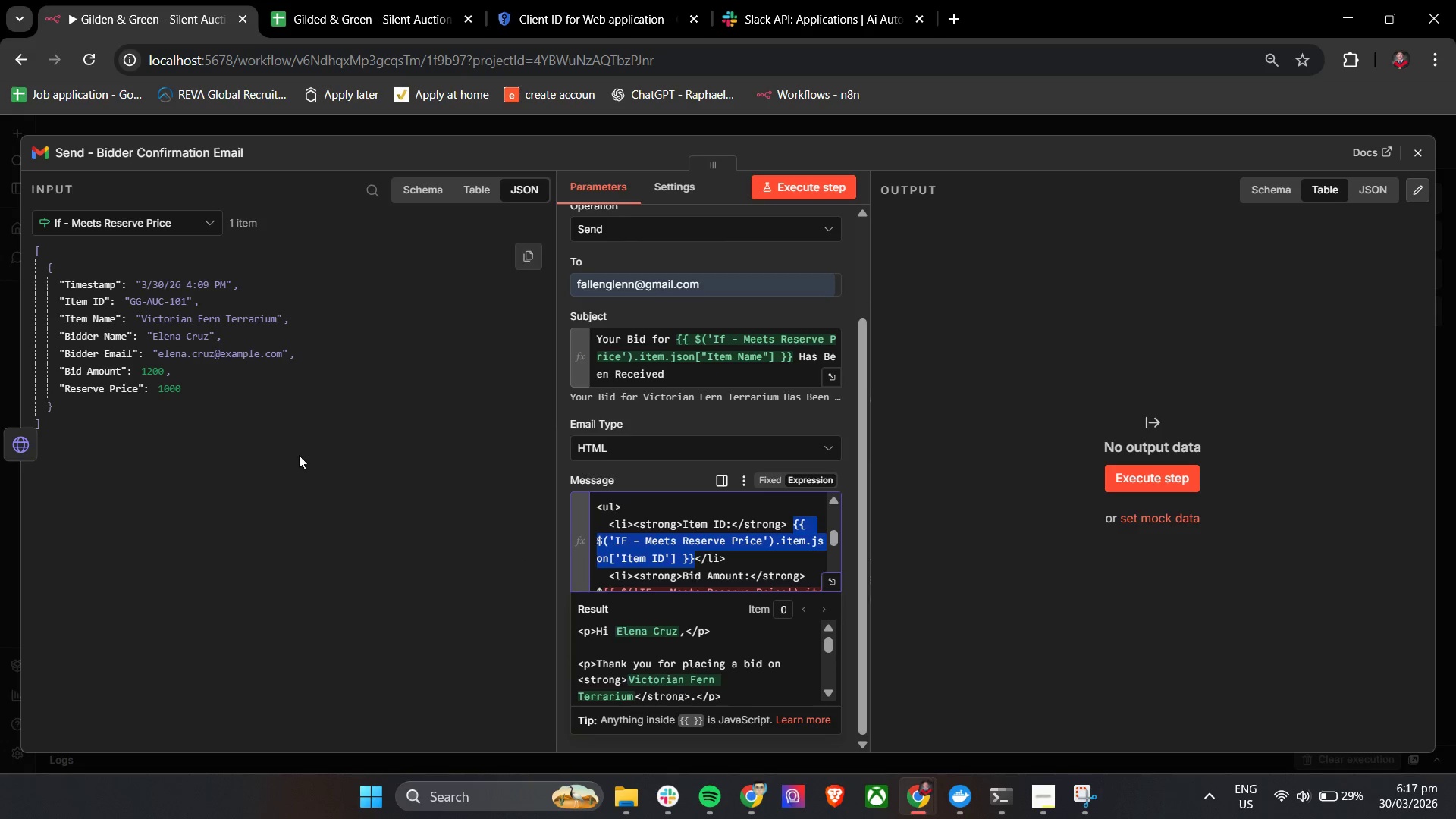 
key(Backspace)
 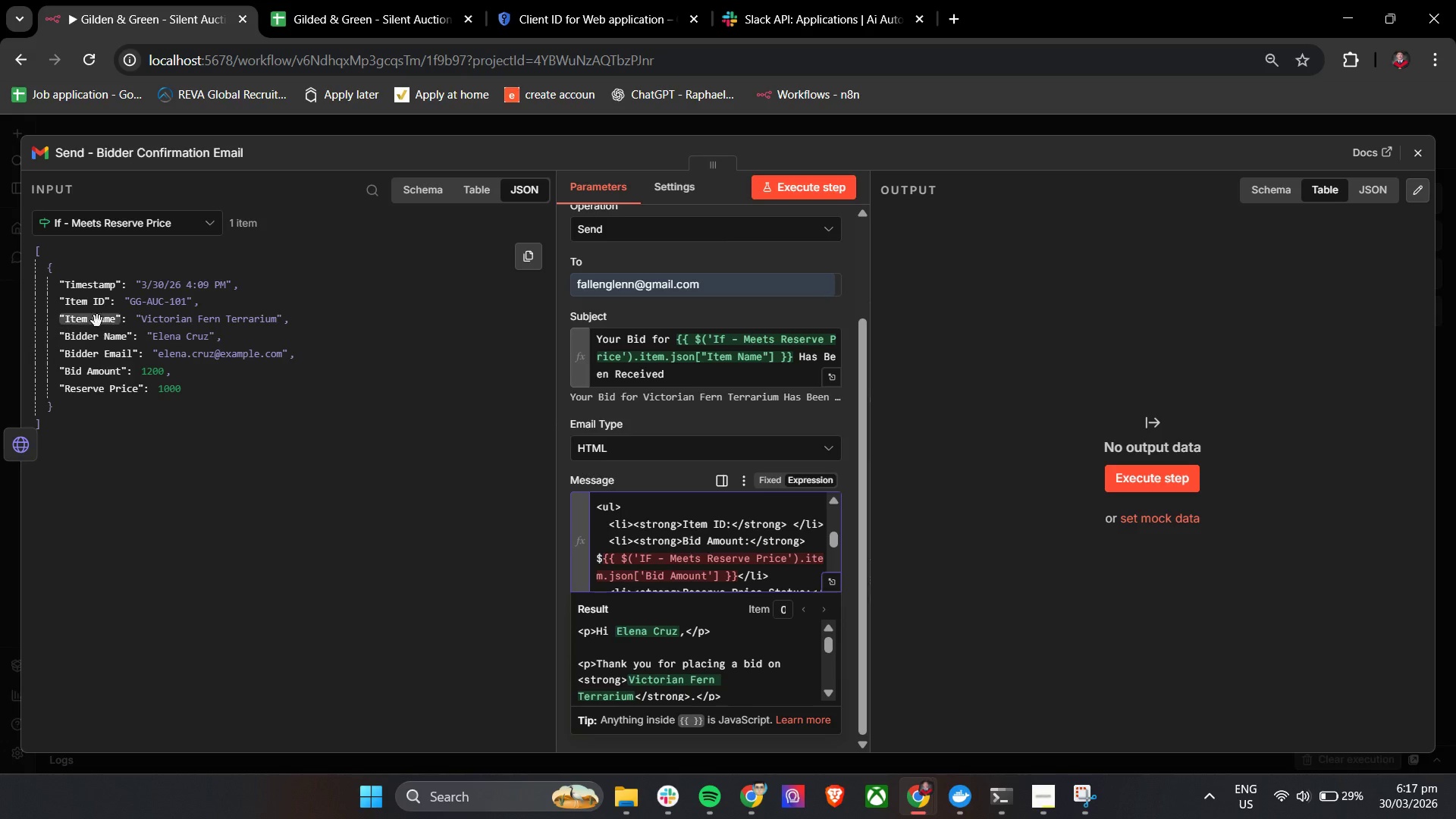 
left_click_drag(start_coordinate=[97, 303], to_coordinate=[792, 534])
 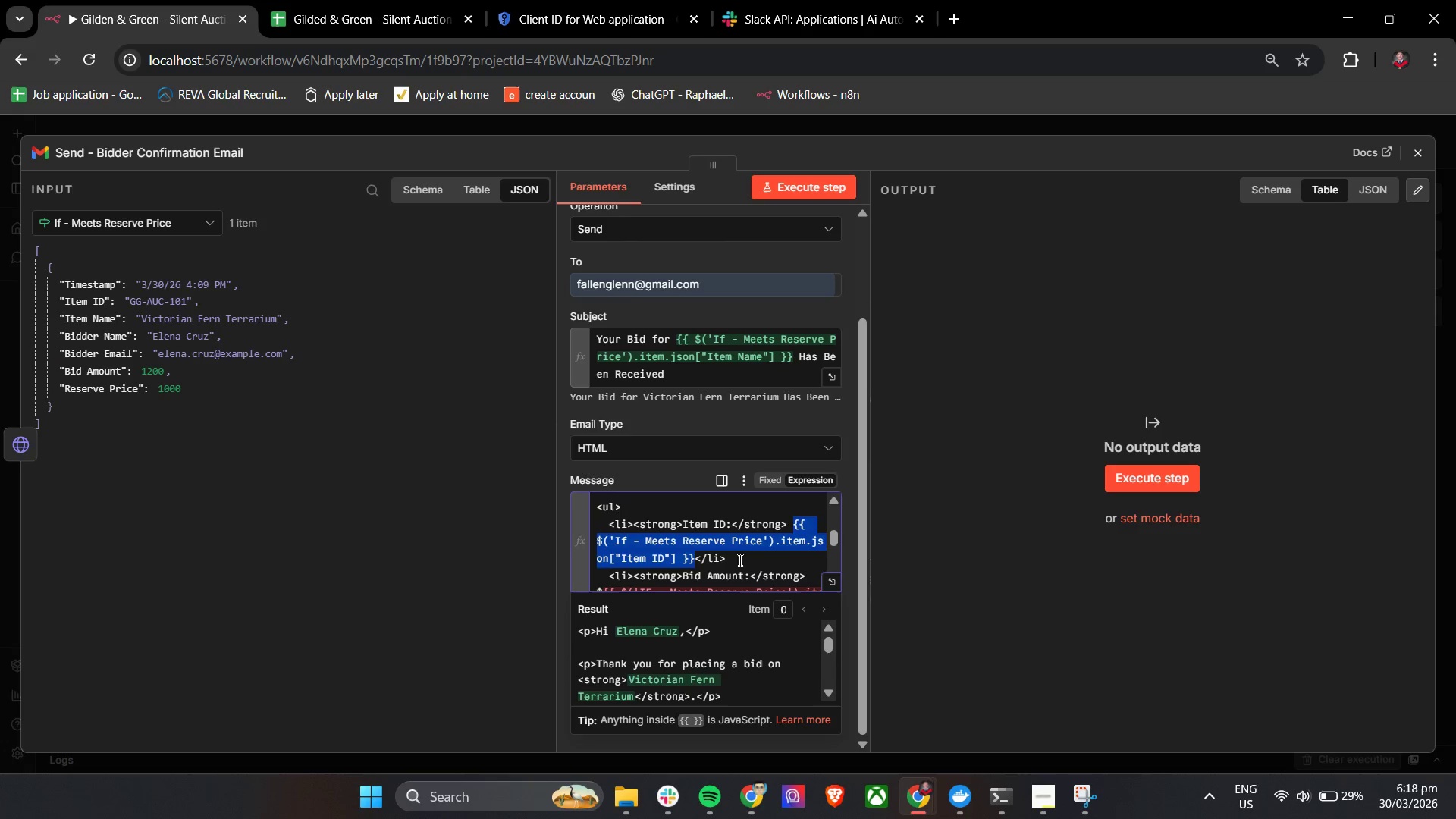 
left_click([745, 559])